 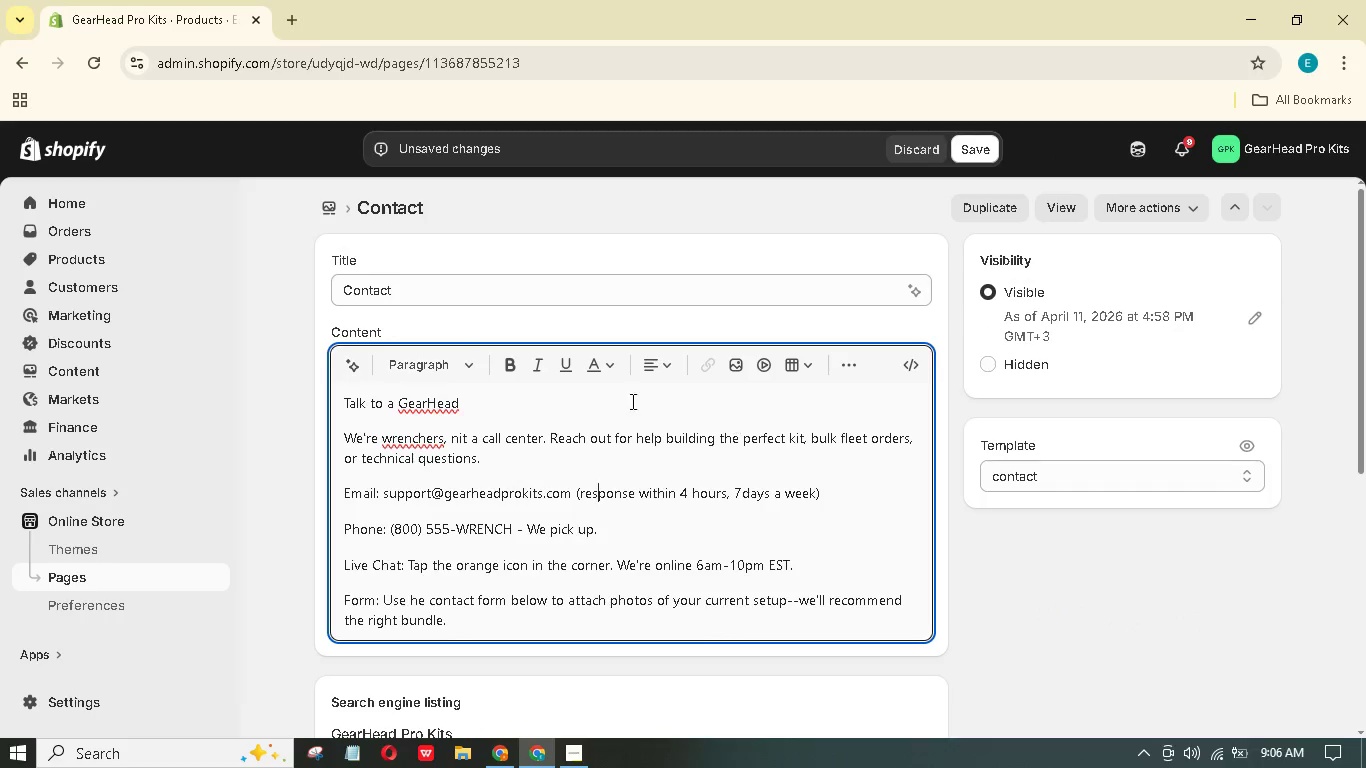 
left_click([455, 301])
 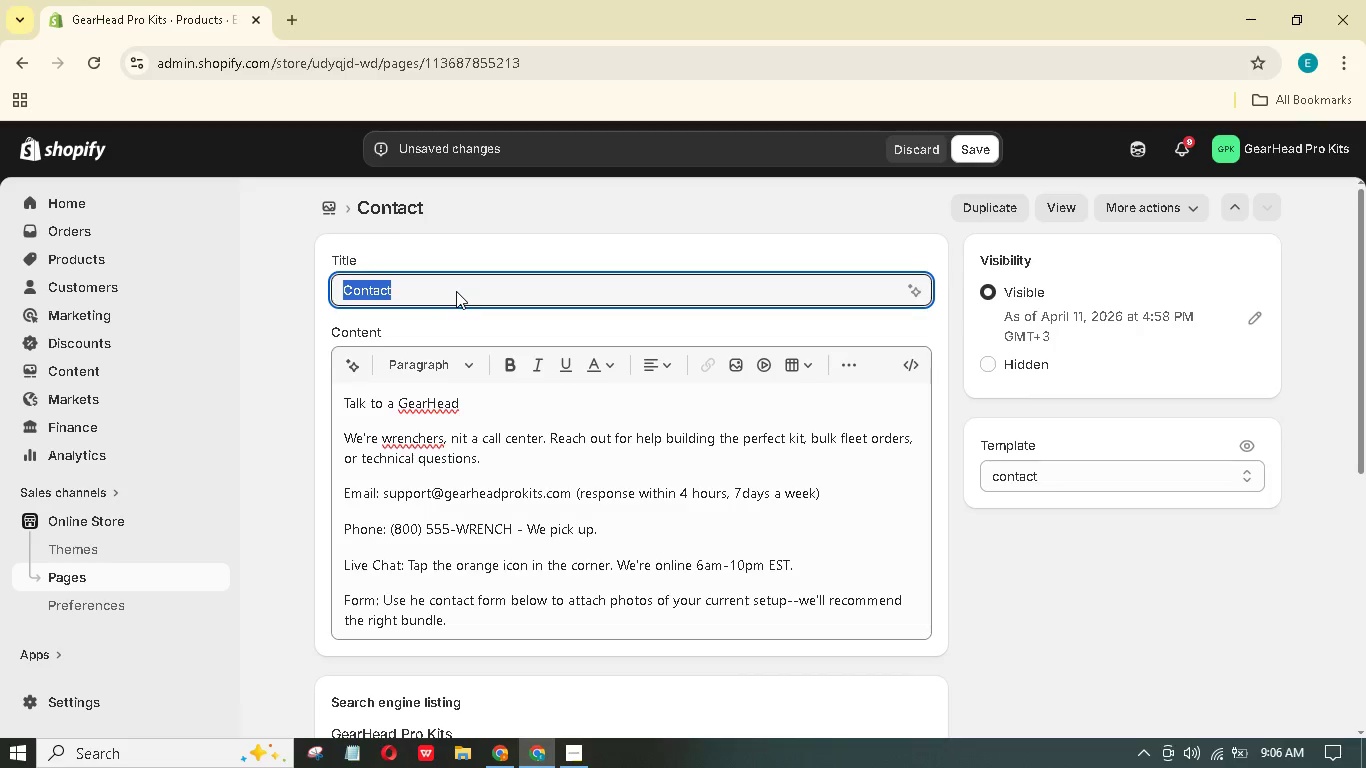 
key(ArrowRight)
 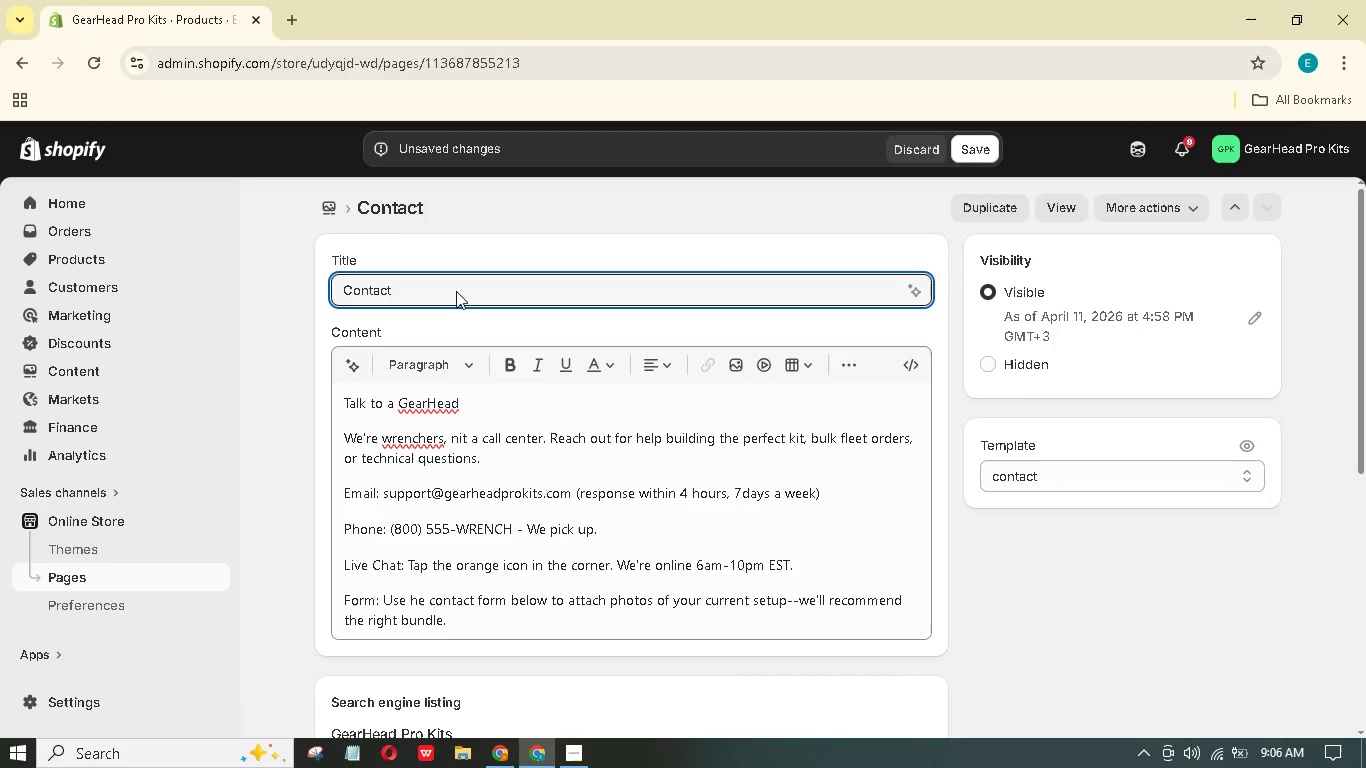 
type( US)
 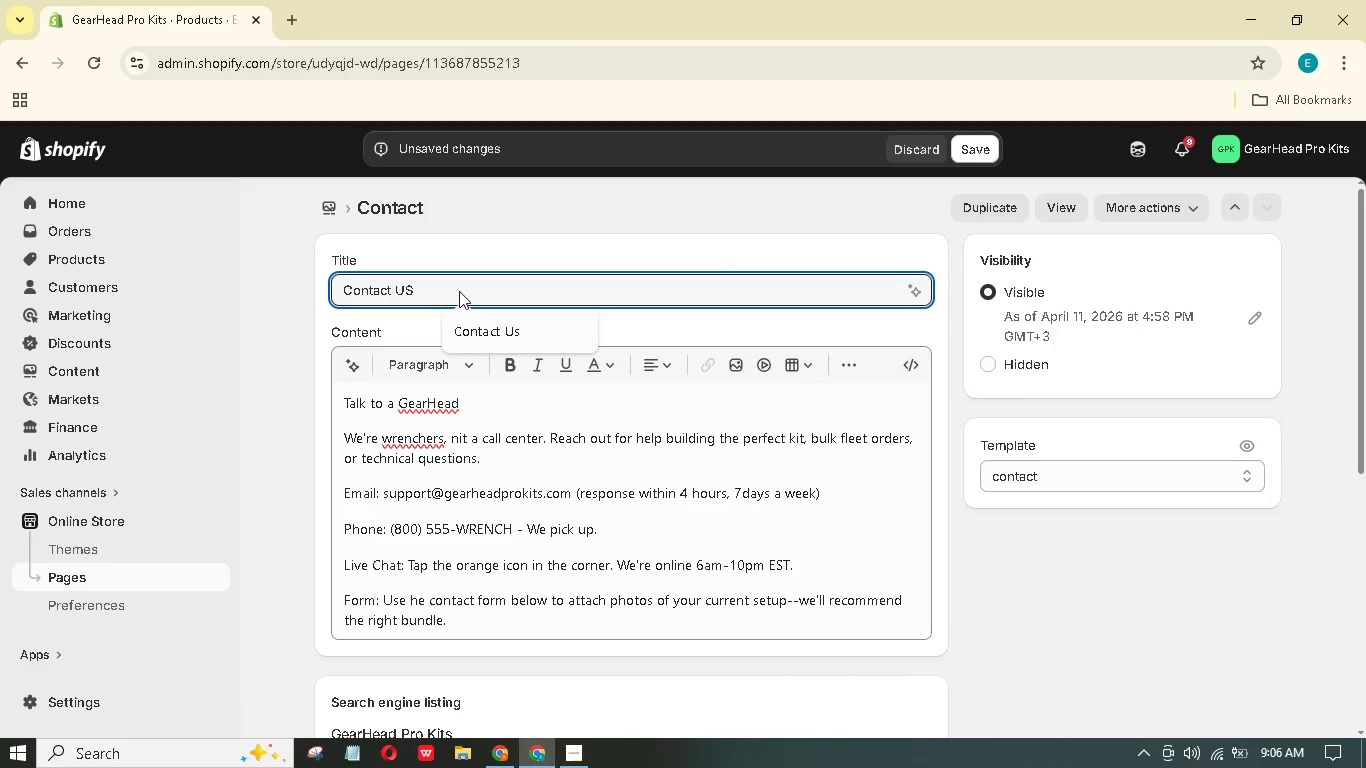 
wait(7.69)
 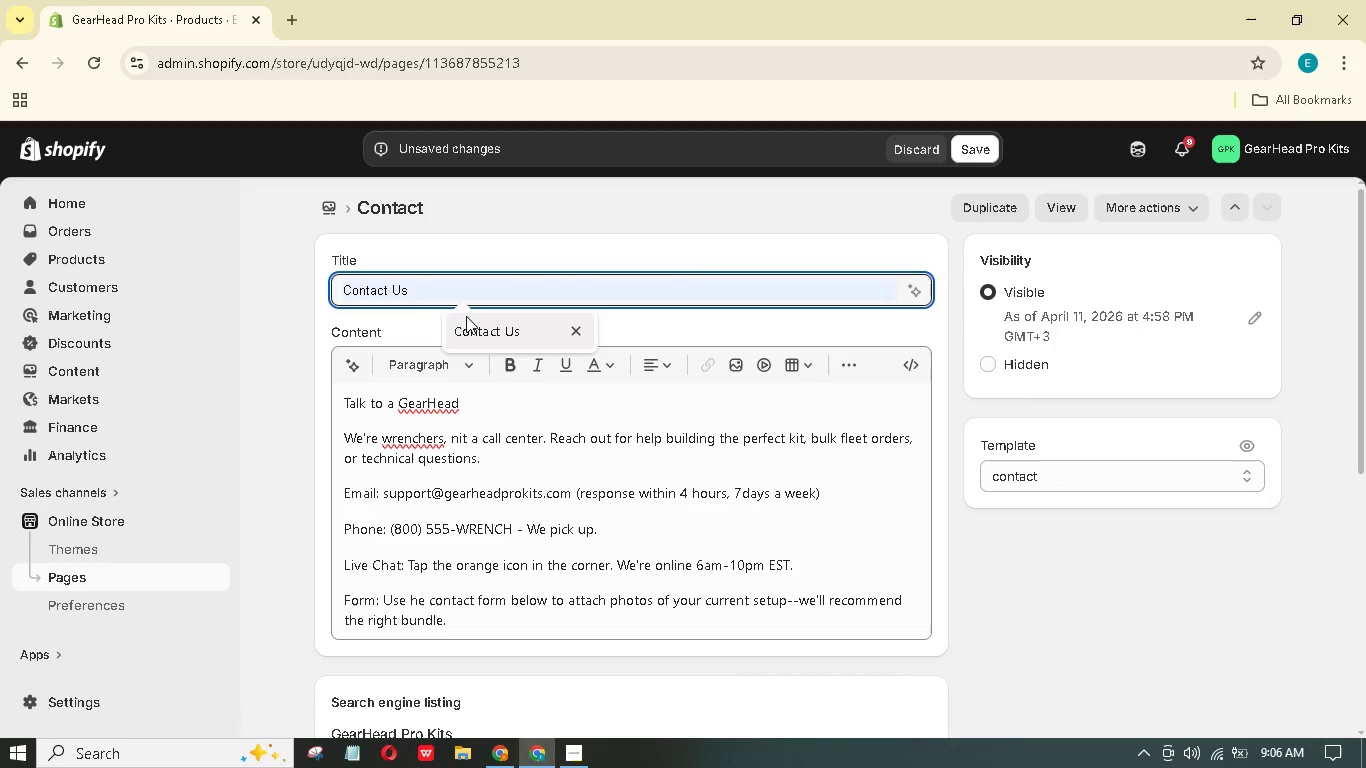 
left_click([998, 600])
 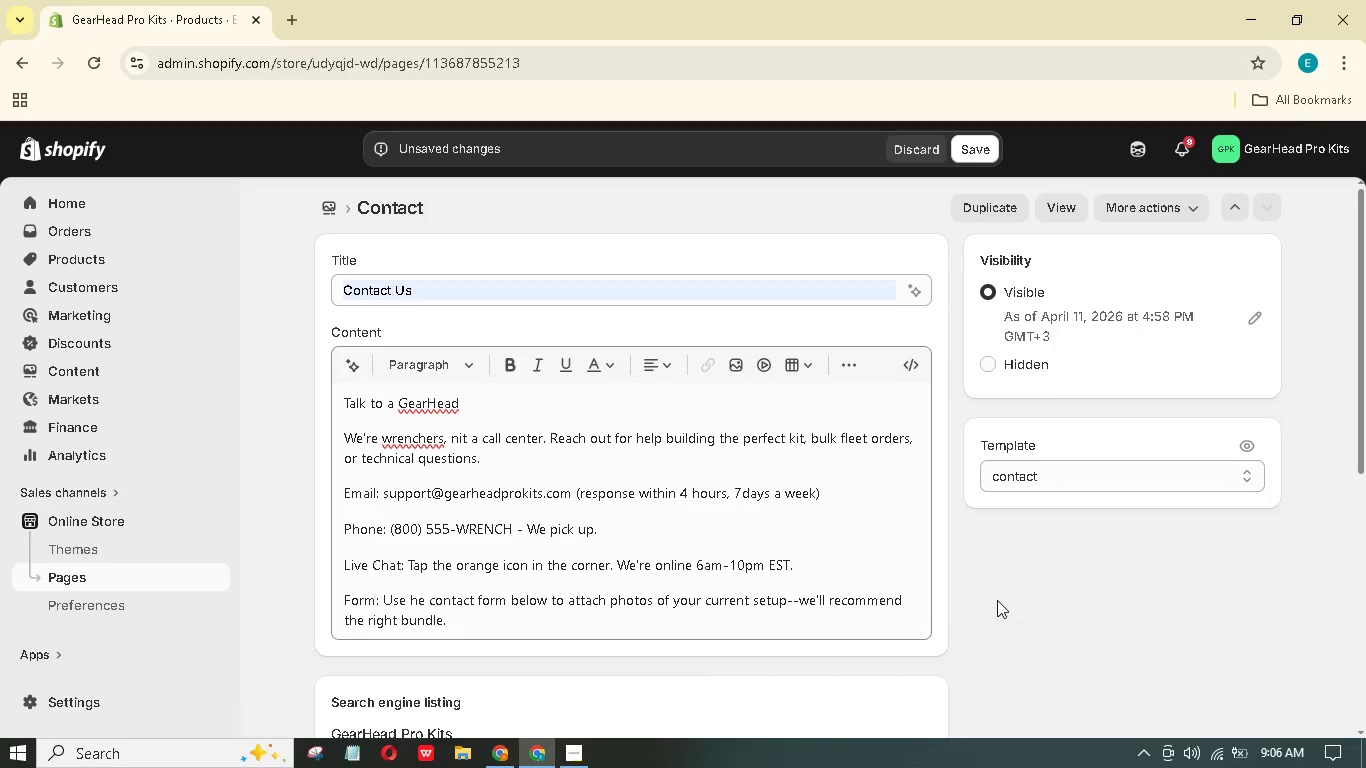 
scroll: coordinate [996, 600], scroll_direction: down, amount: 7.0
 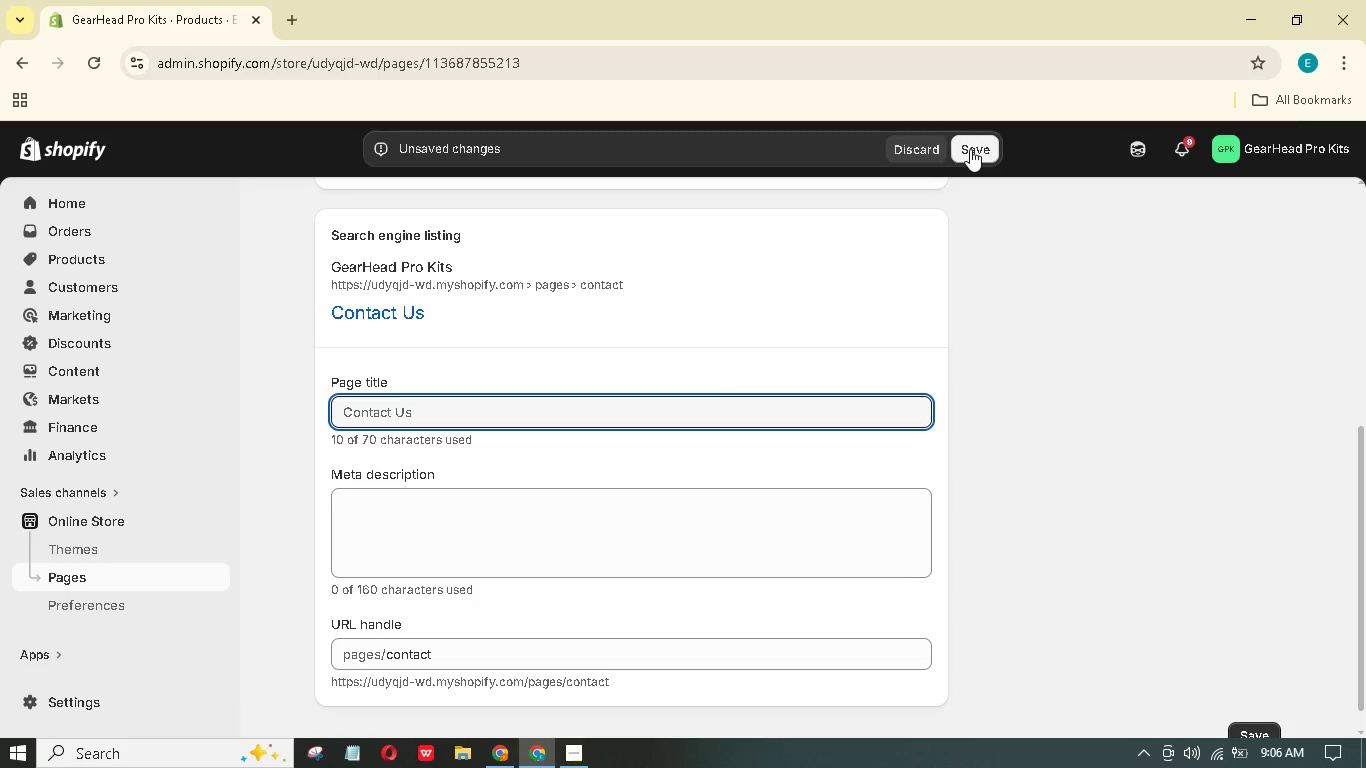 
left_click([970, 149])
 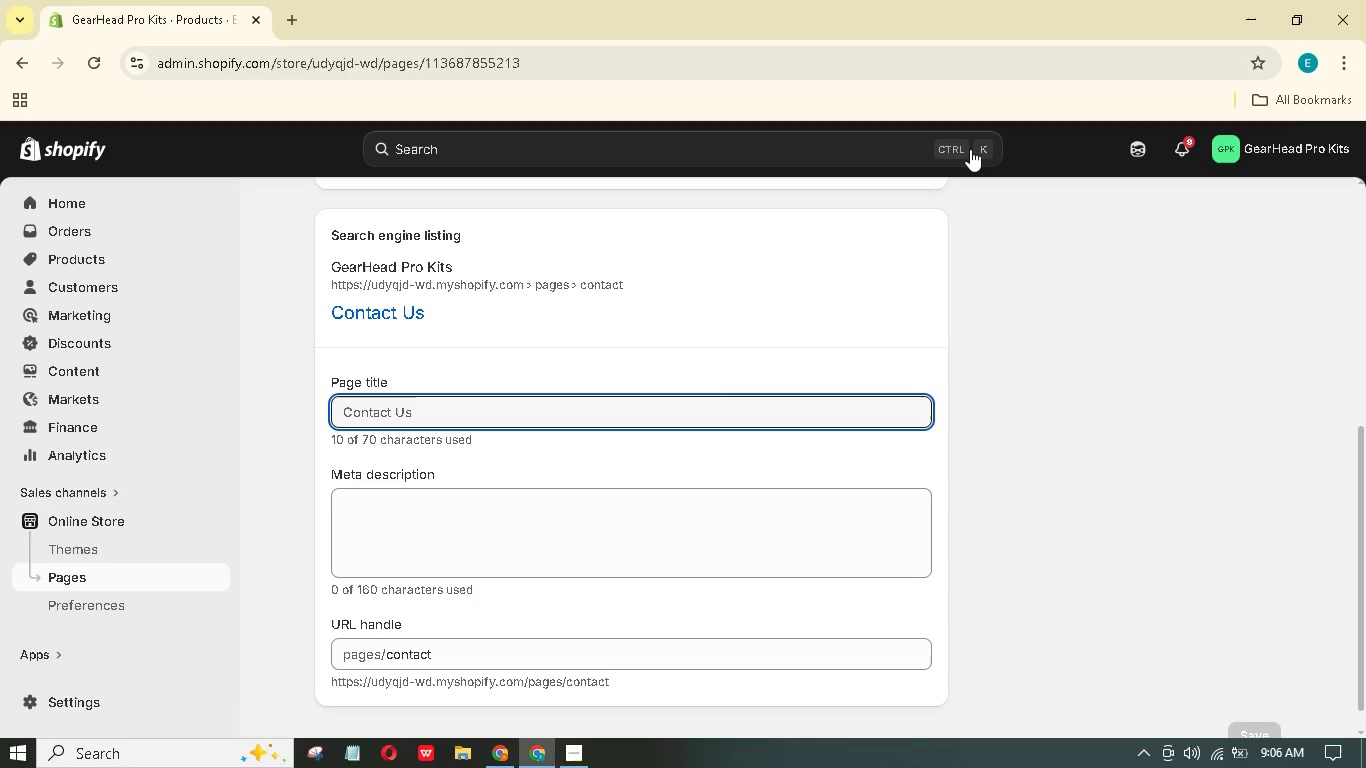 
scroll: coordinate [840, 385], scroll_direction: up, amount: 14.0
 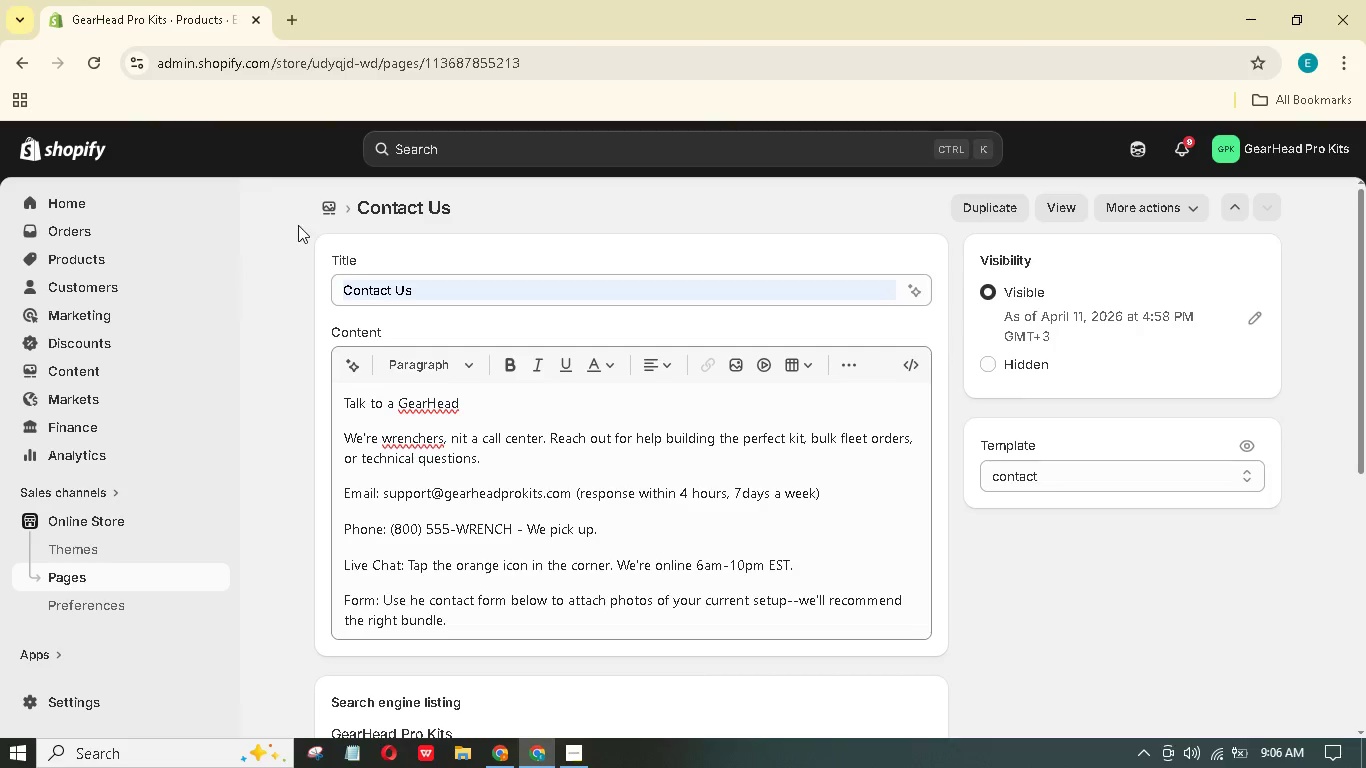 
left_click([325, 212])
 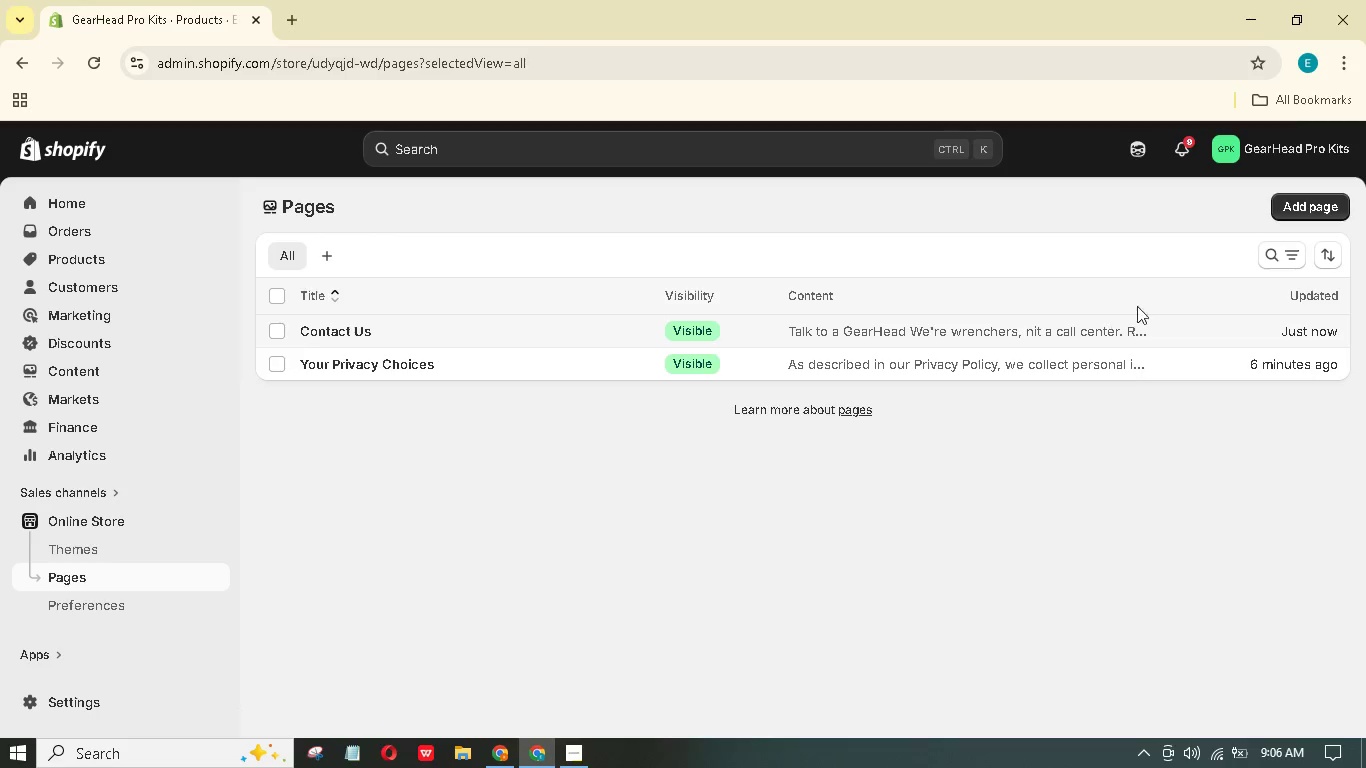 
left_click([1301, 202])
 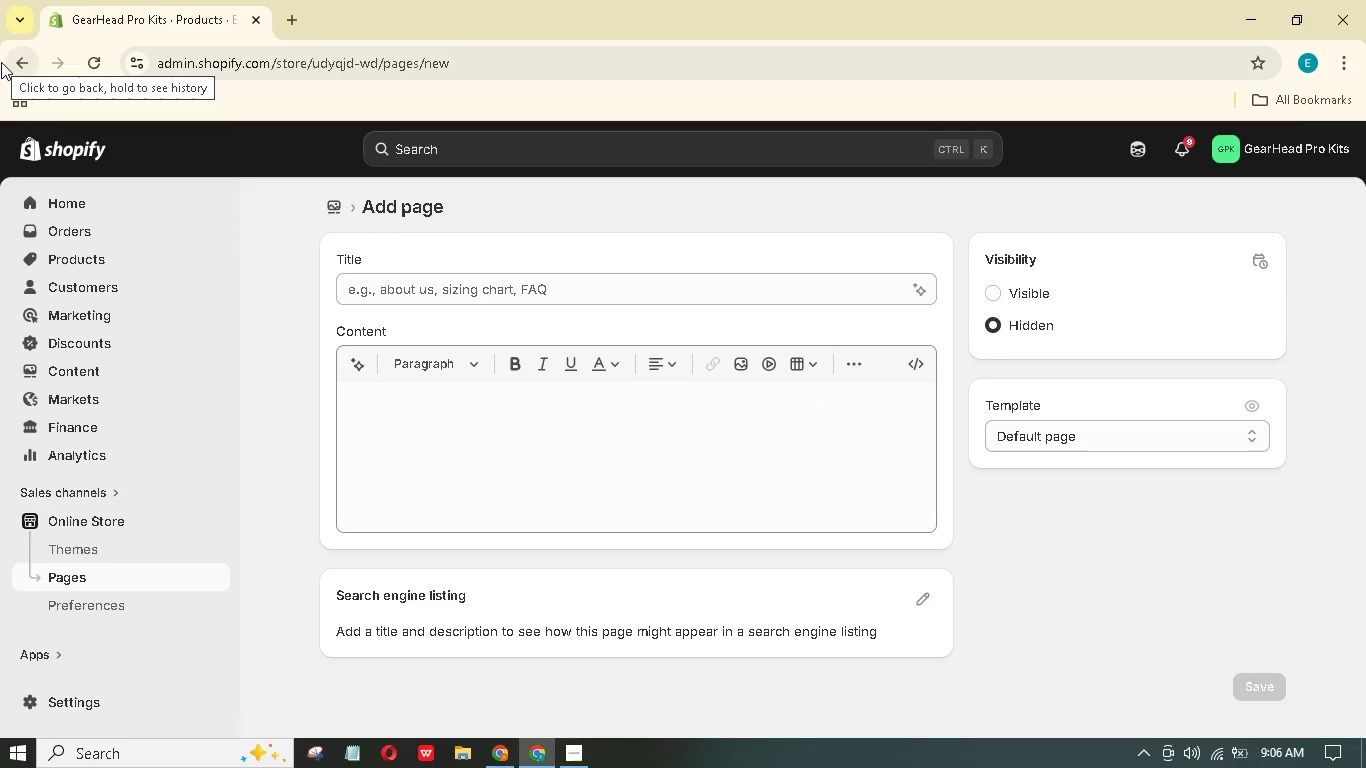 
wait(15.16)
 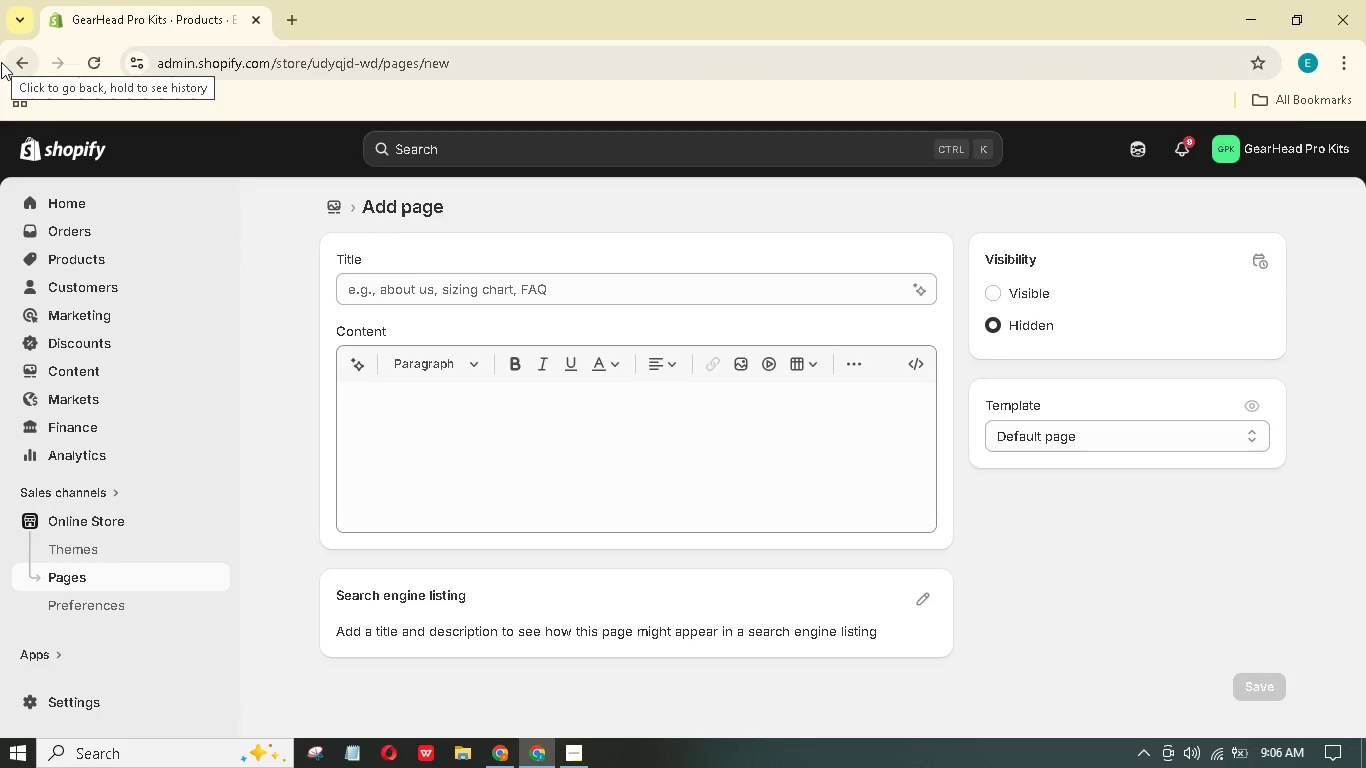 
left_click([424, 292])
 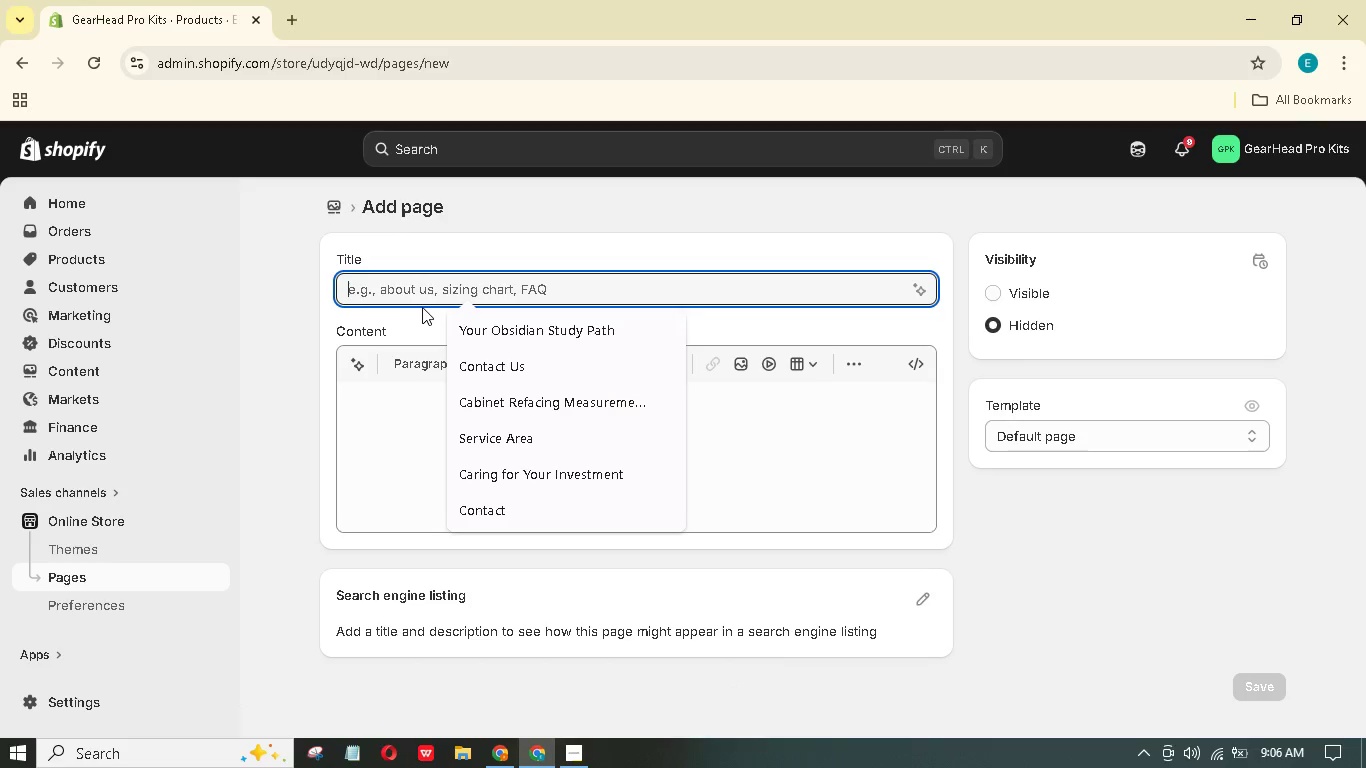 
type(About the GerHead Mission)
 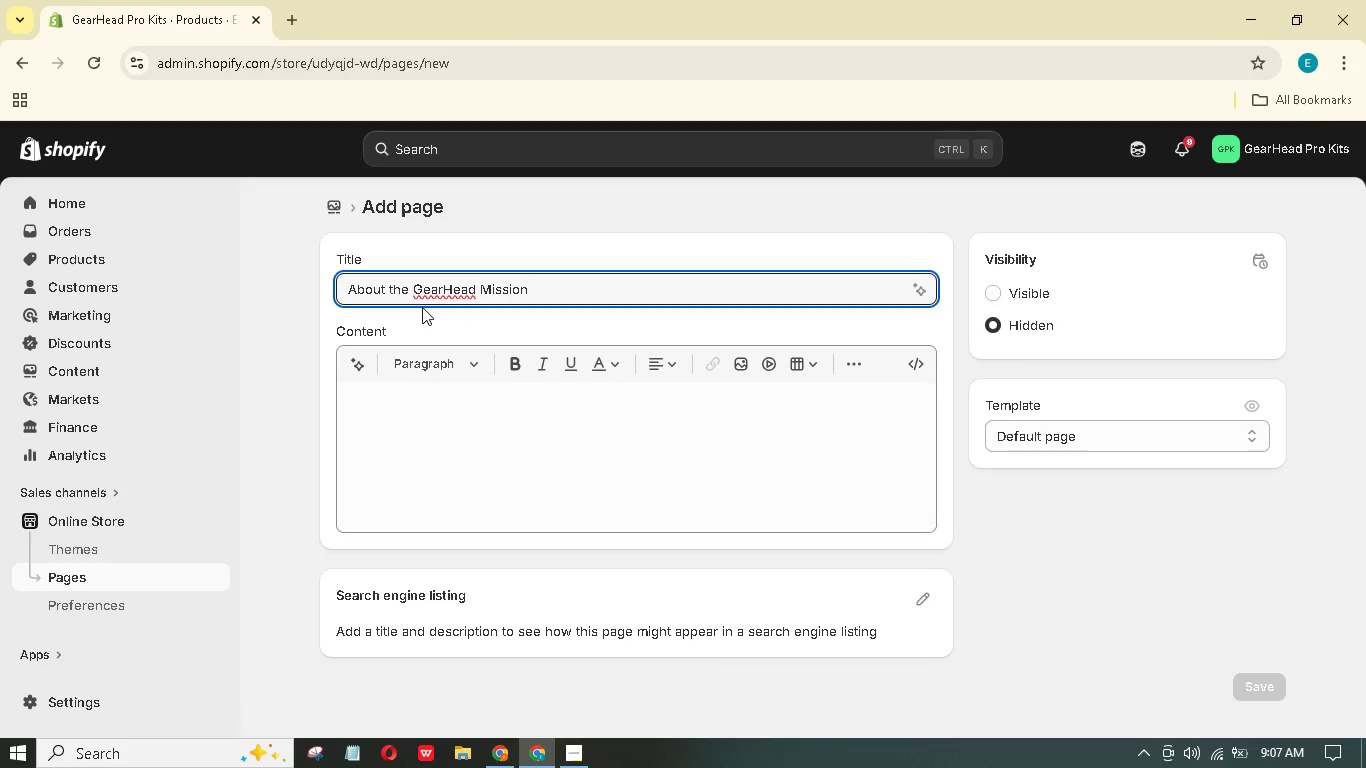 
left_click([508, 441])
 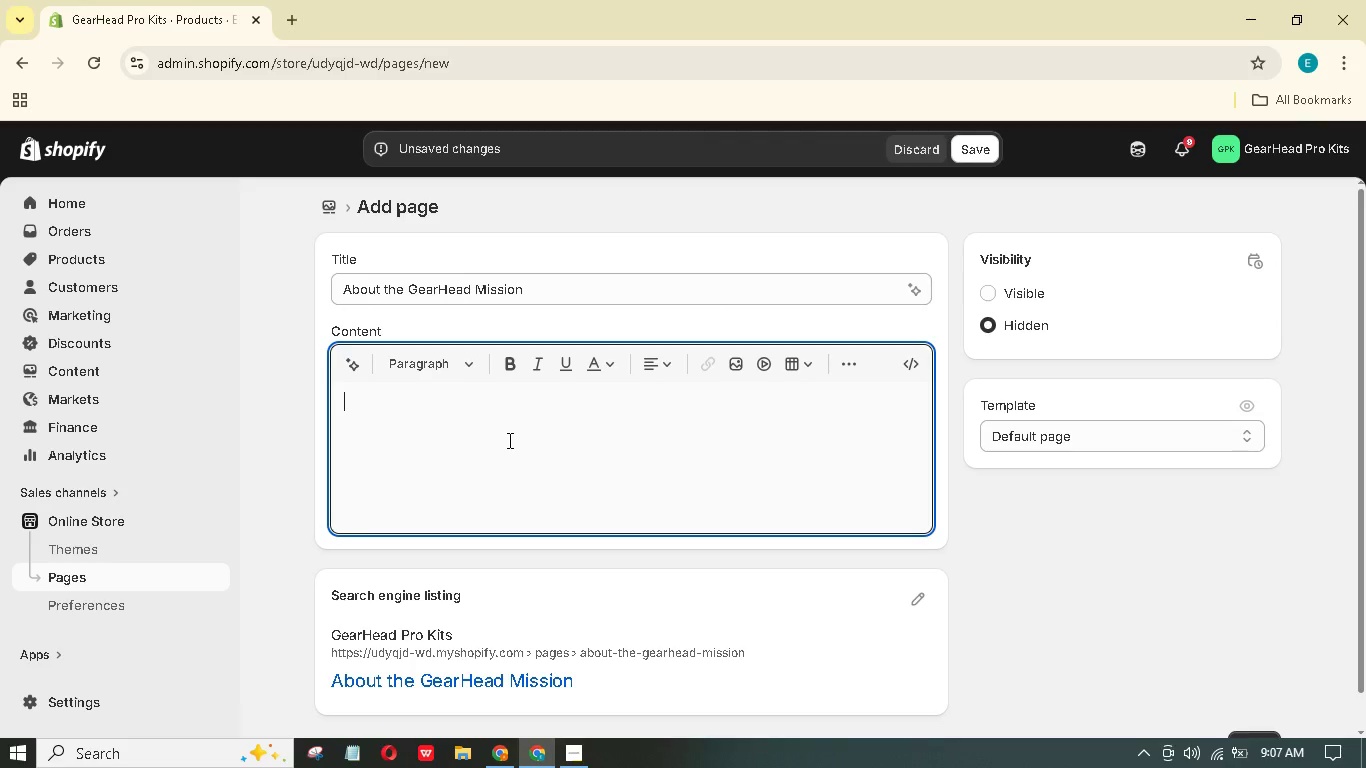 
type(We keep the wrenches Turning)
 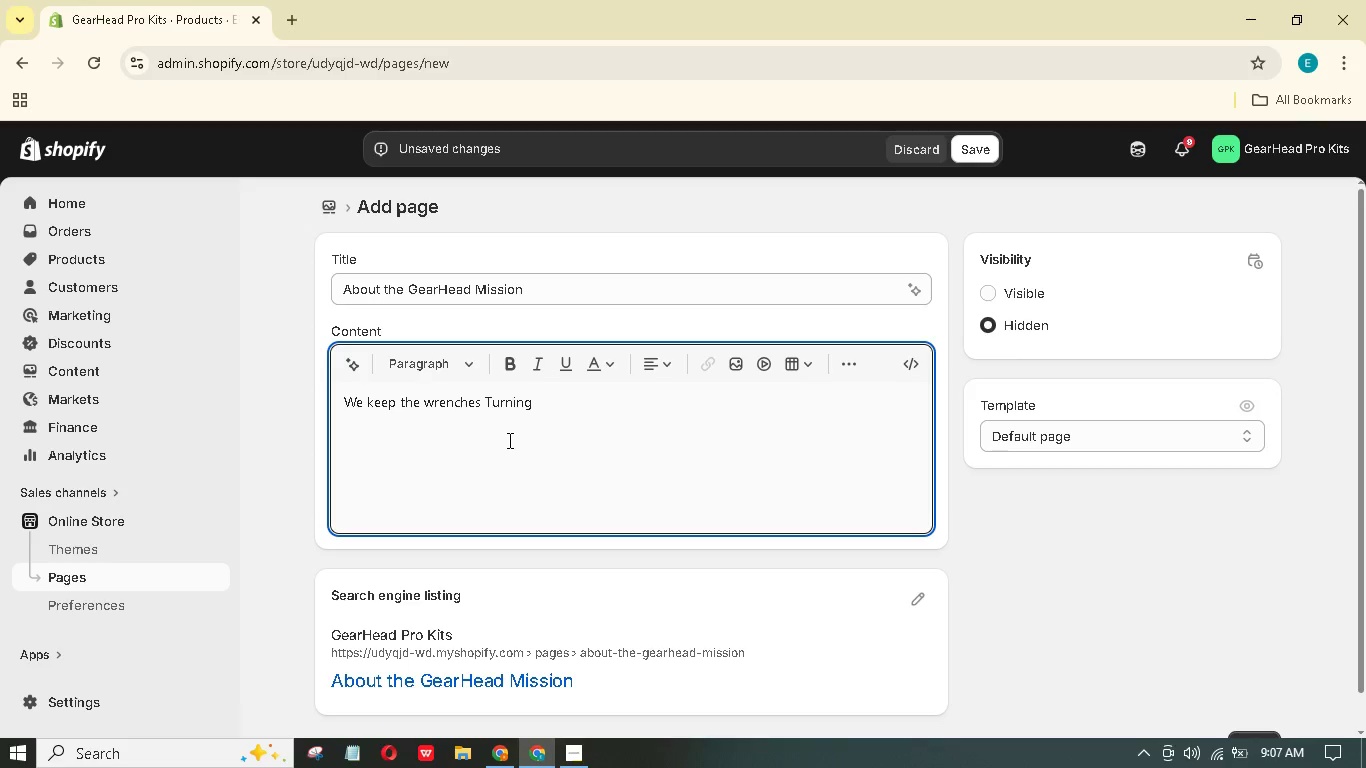 
key(Enter)
 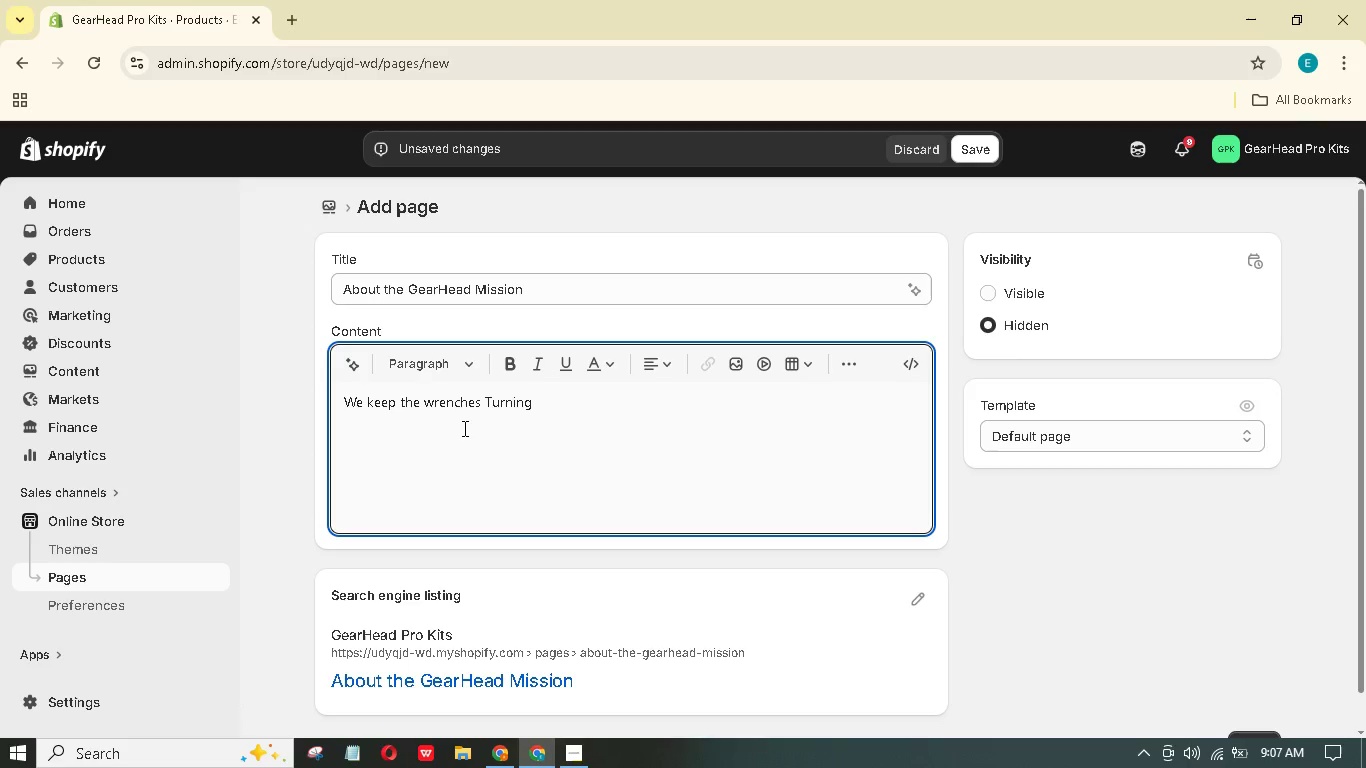 
type(GearHead Pro Kits)
 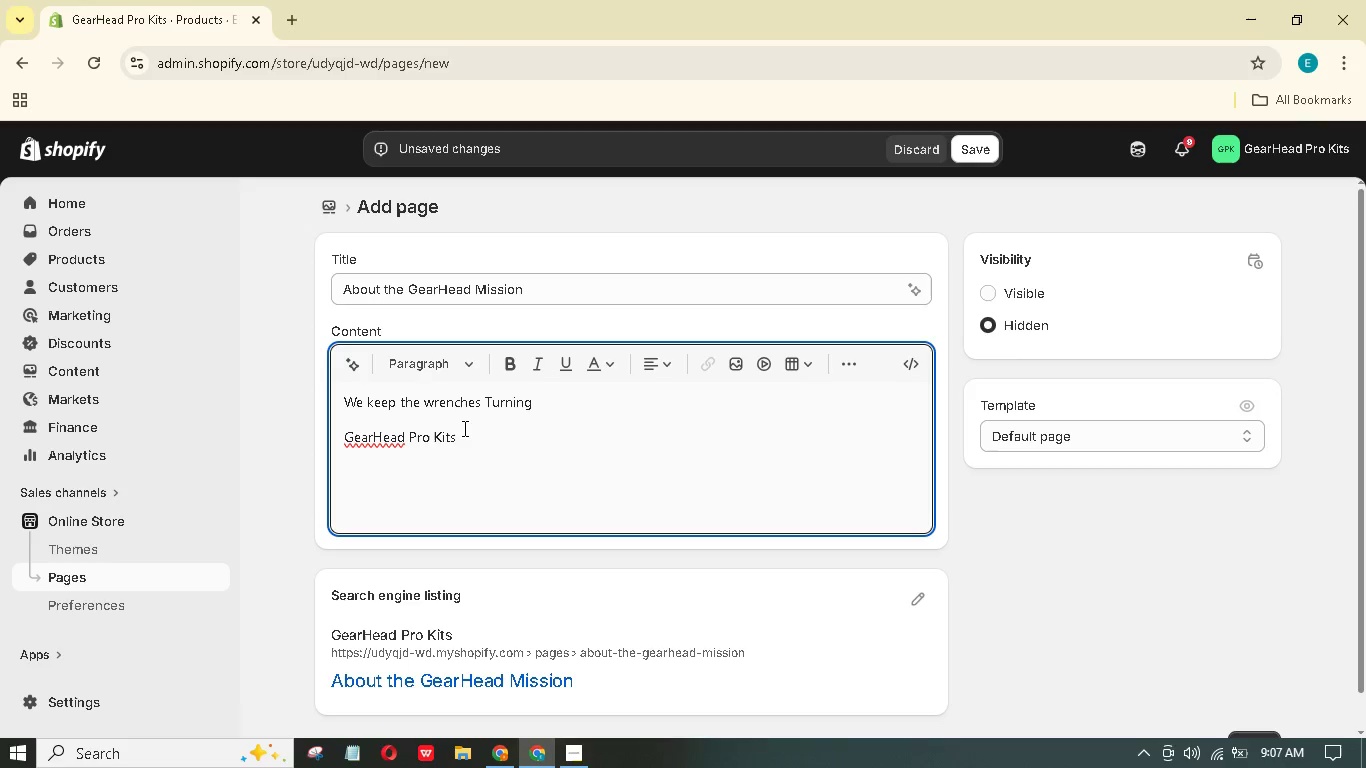 
wait(8.31)
 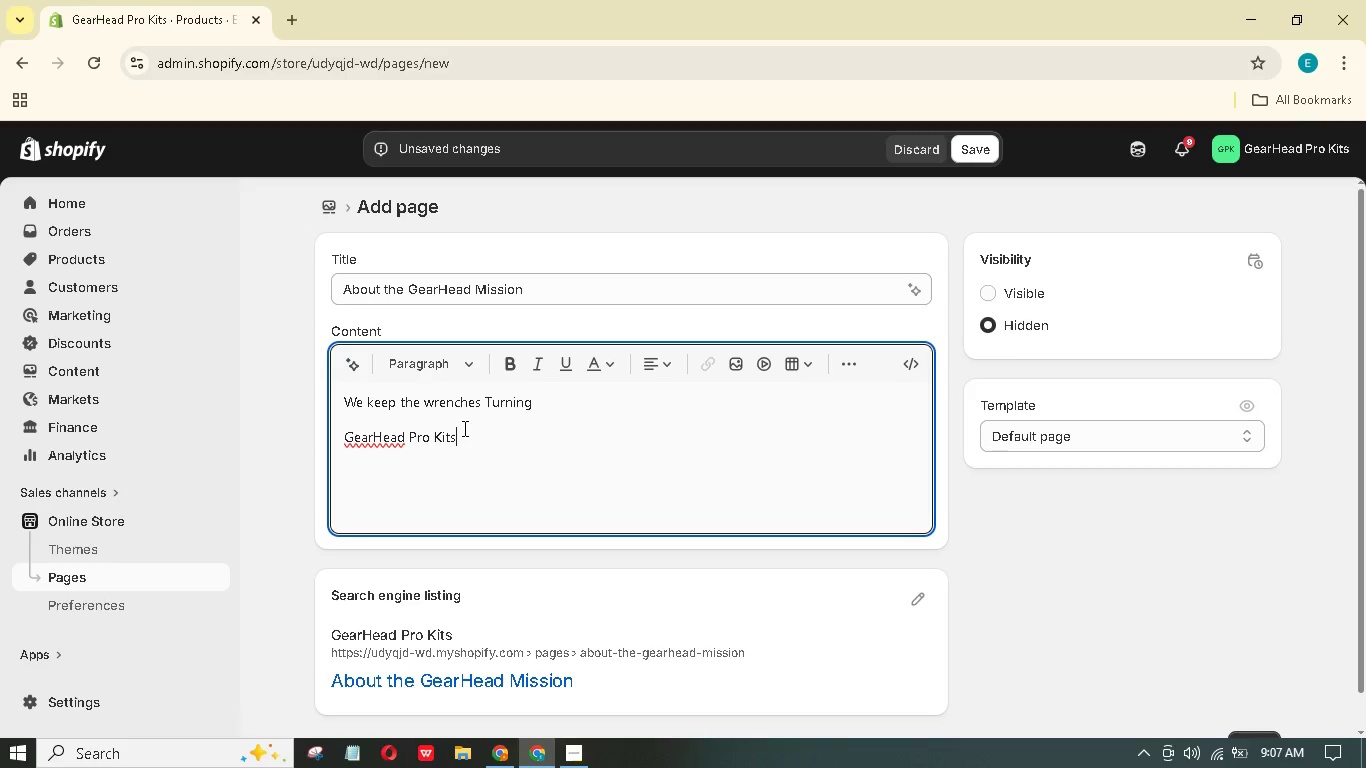 
type( was born in a truck stop parking lot at 2am, watching )
 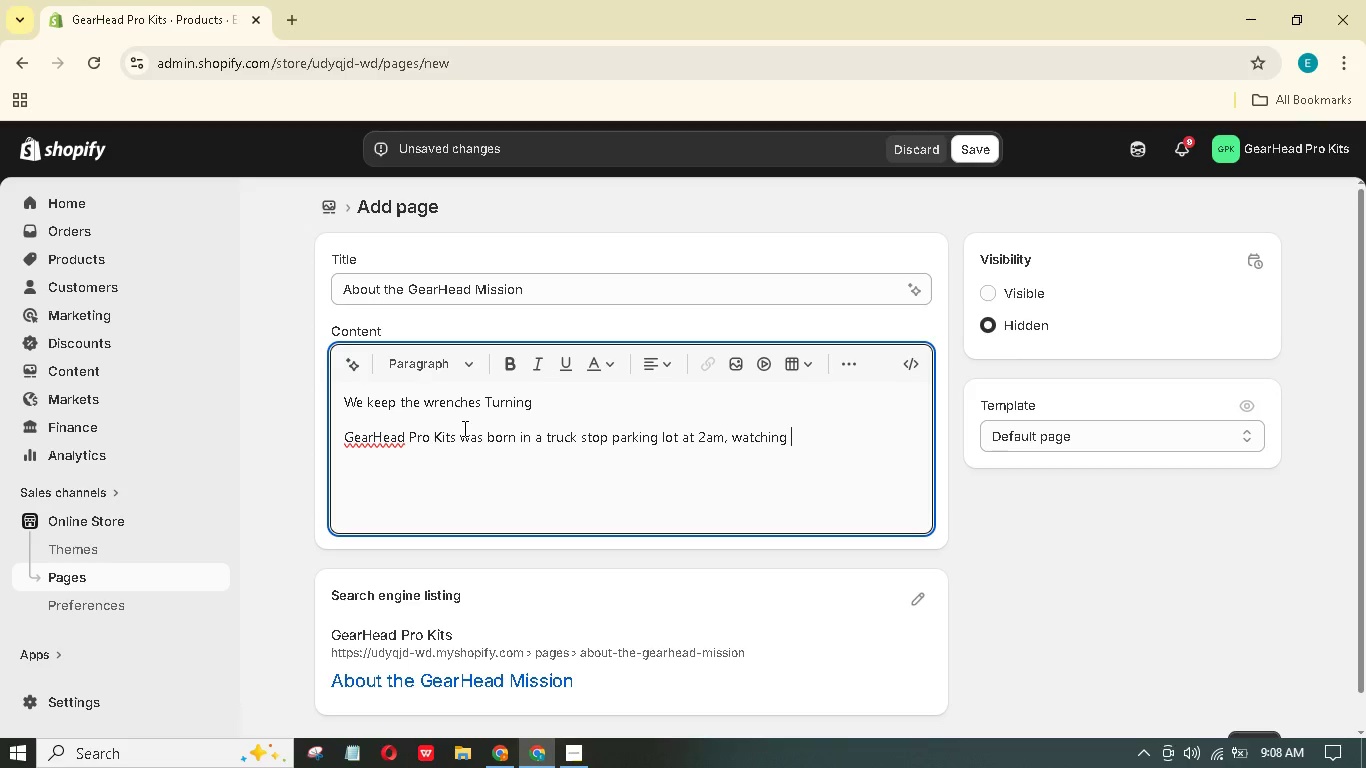 
type(a mobile mechanic wrestle with a scattered toolcollection. We build curated, sealed-case bundle)
 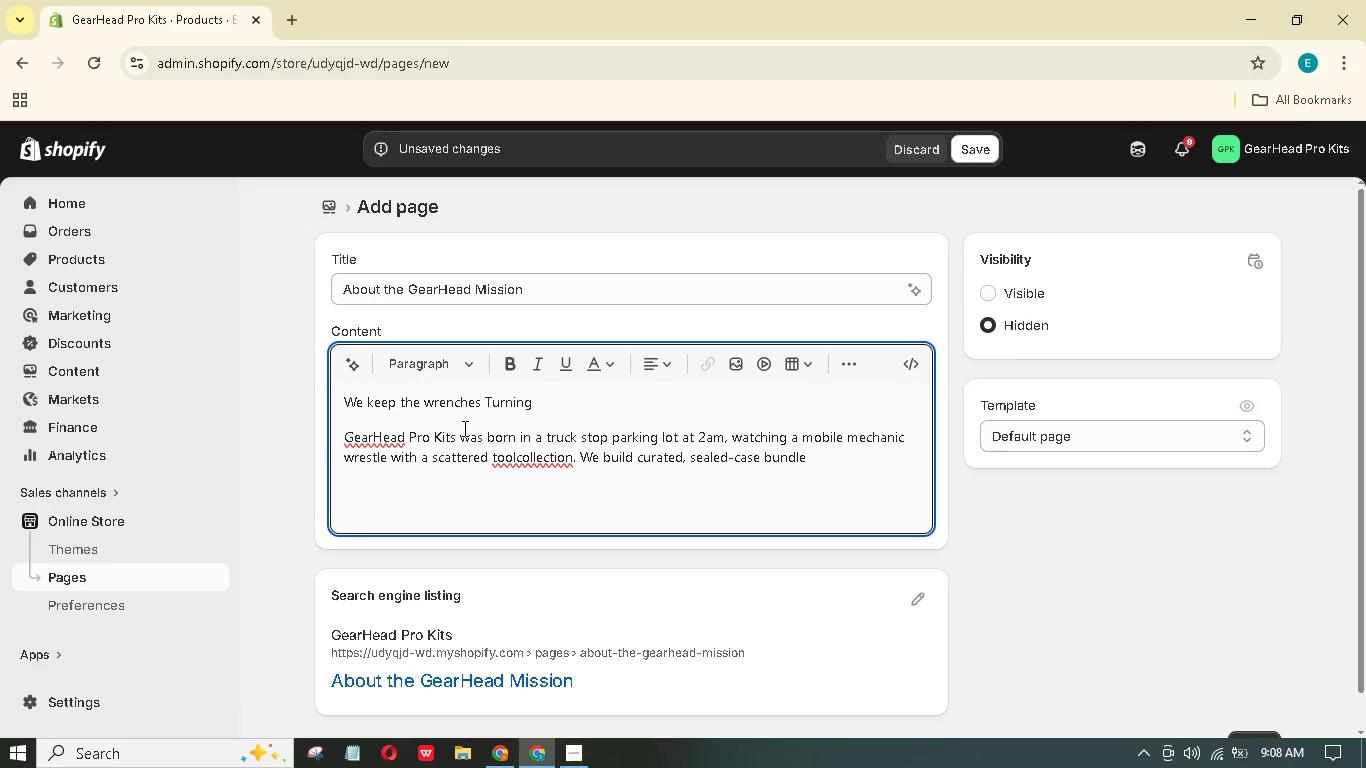 
wait(20.44)
 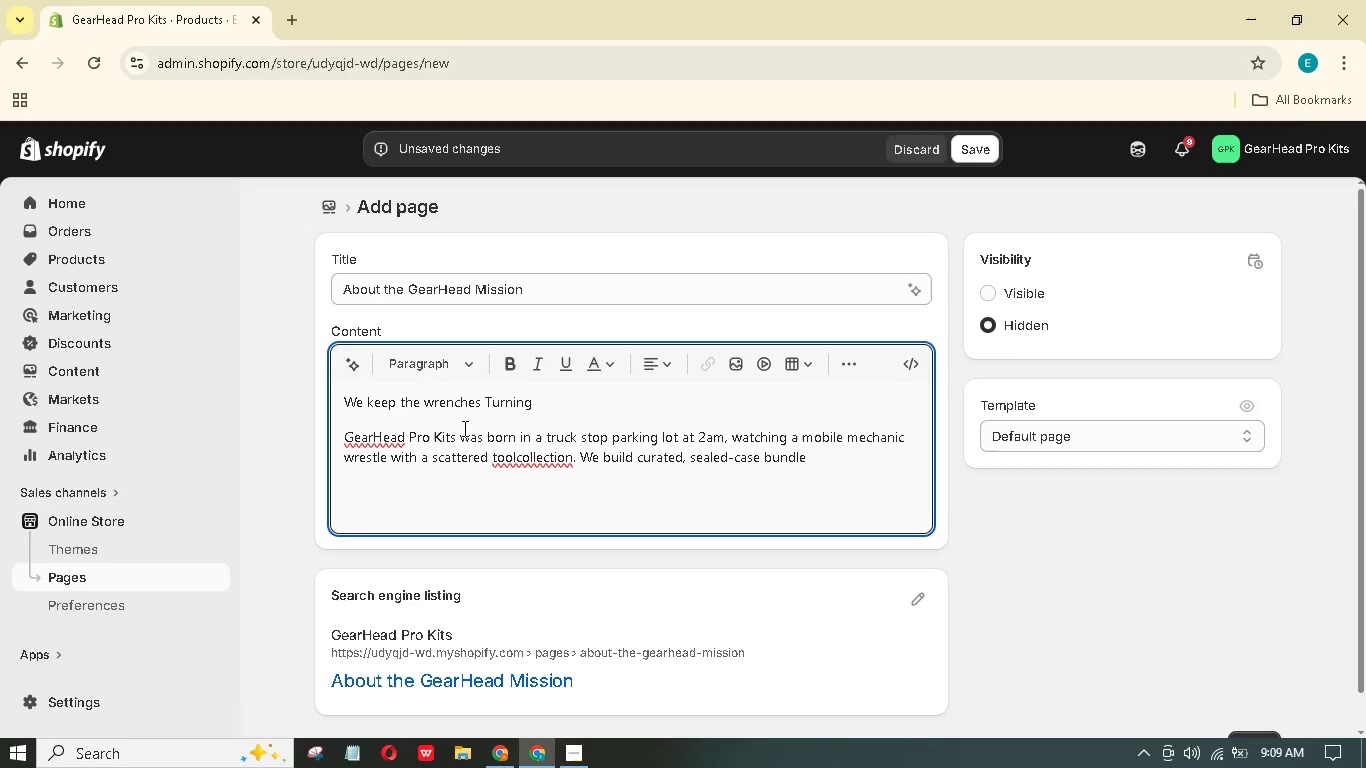 
type(s tht turn breakdowns)
 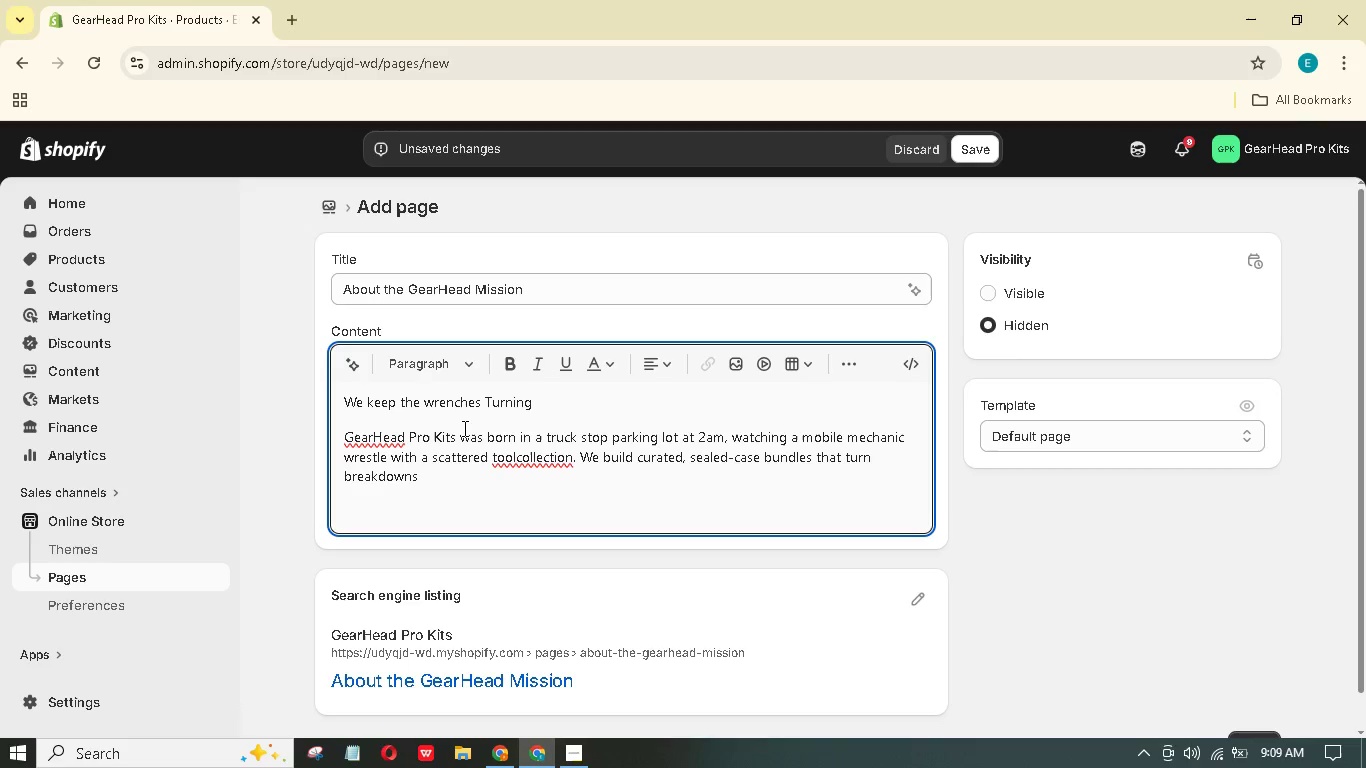 
type( into billable hours--faster, safr, and without the clutter. Every h)
key(Backspace)
type(kit is tested by working roadide pros and backed by a lifetime support promise. When you're the firt call for a ded fleet, we'e the second call for the tools tht get it done.)
 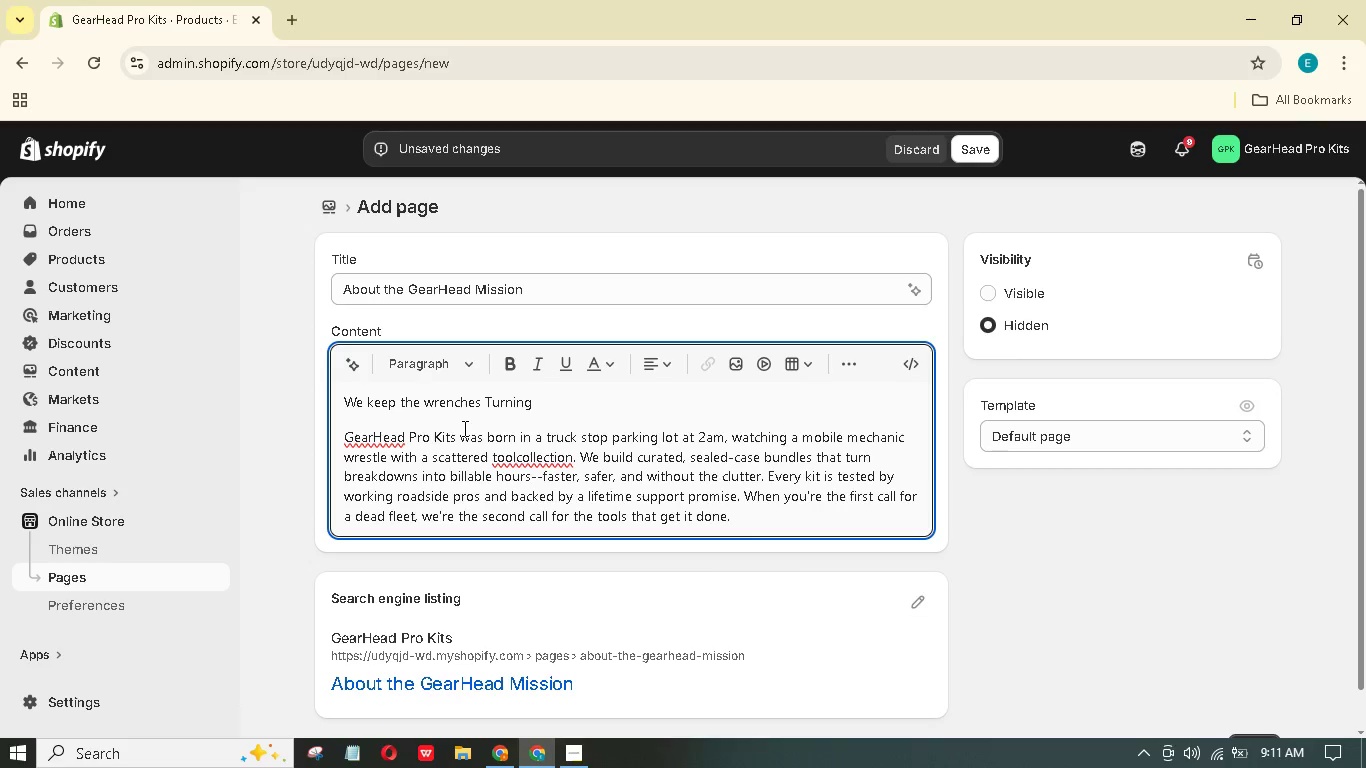 
left_click([515, 456])
 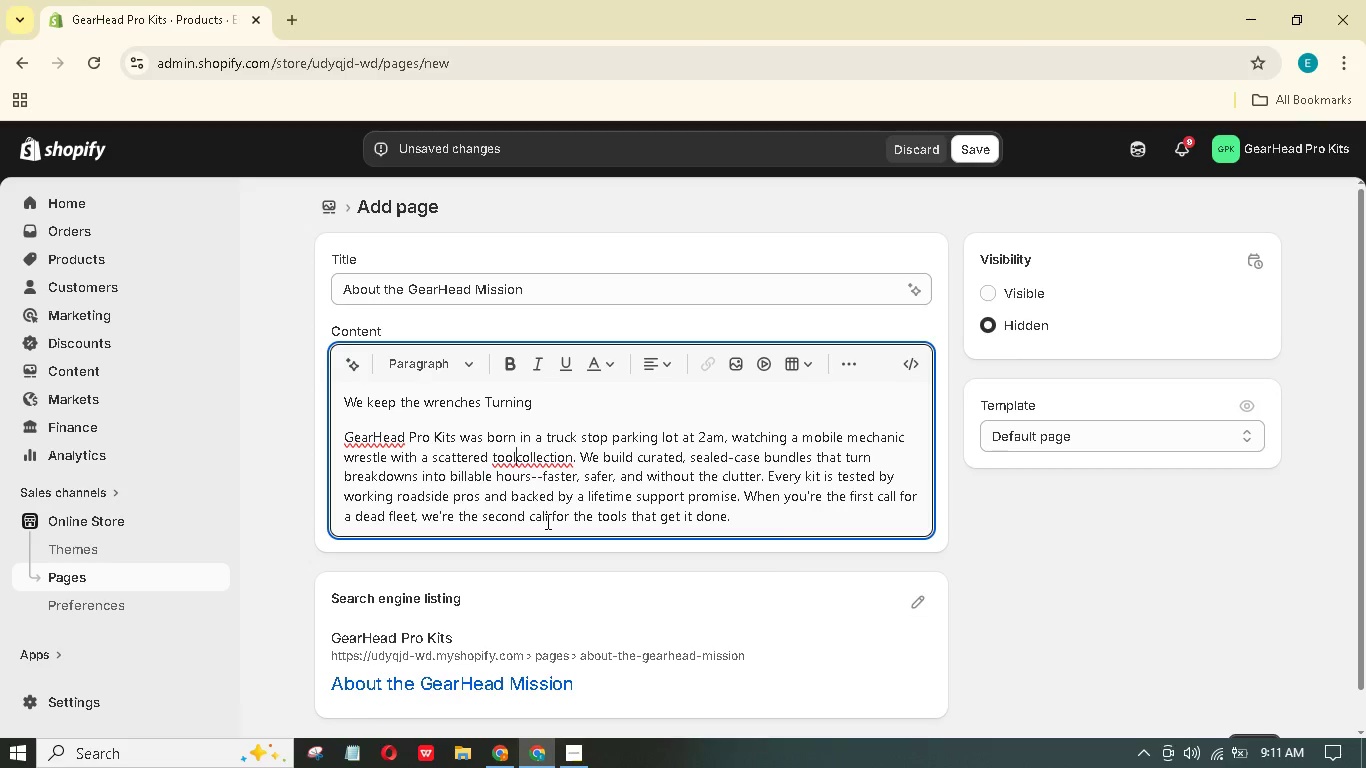 
key(Space)
 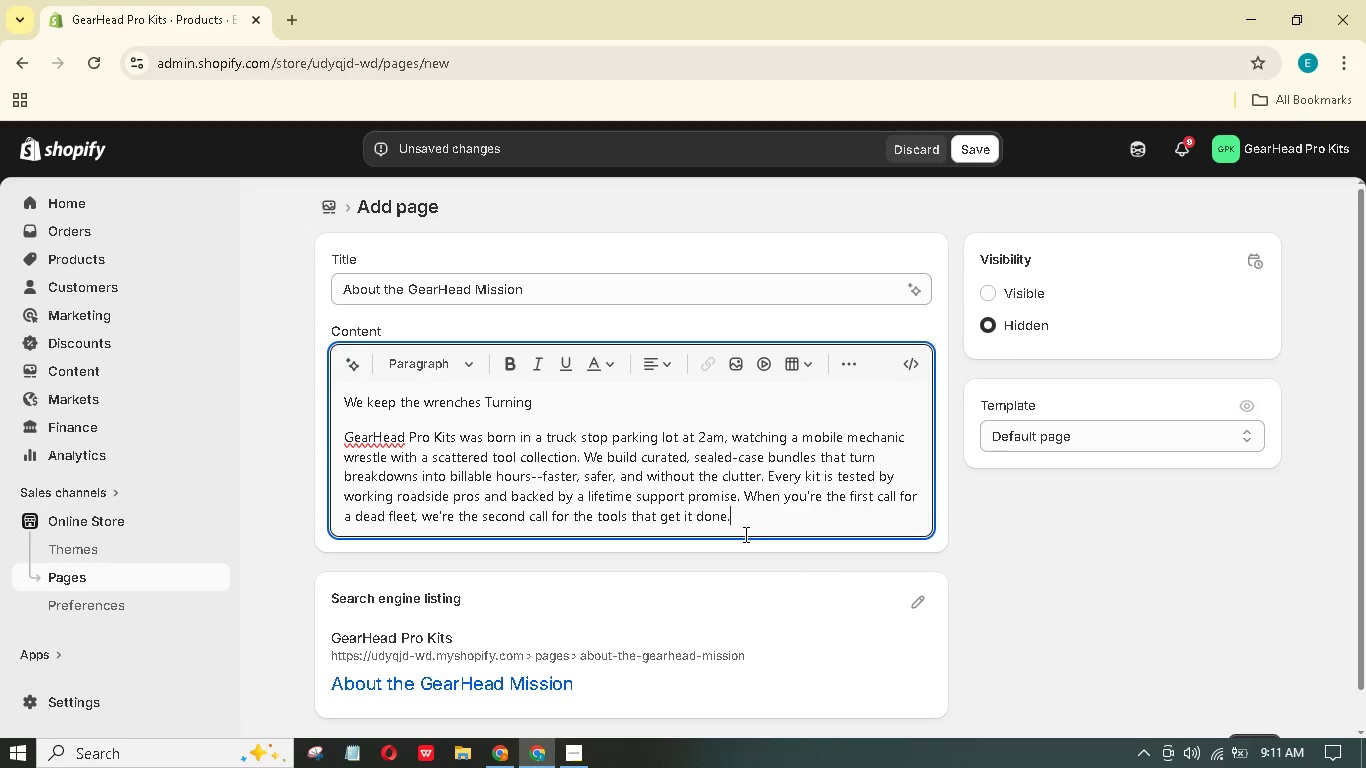 
wait(10.03)
 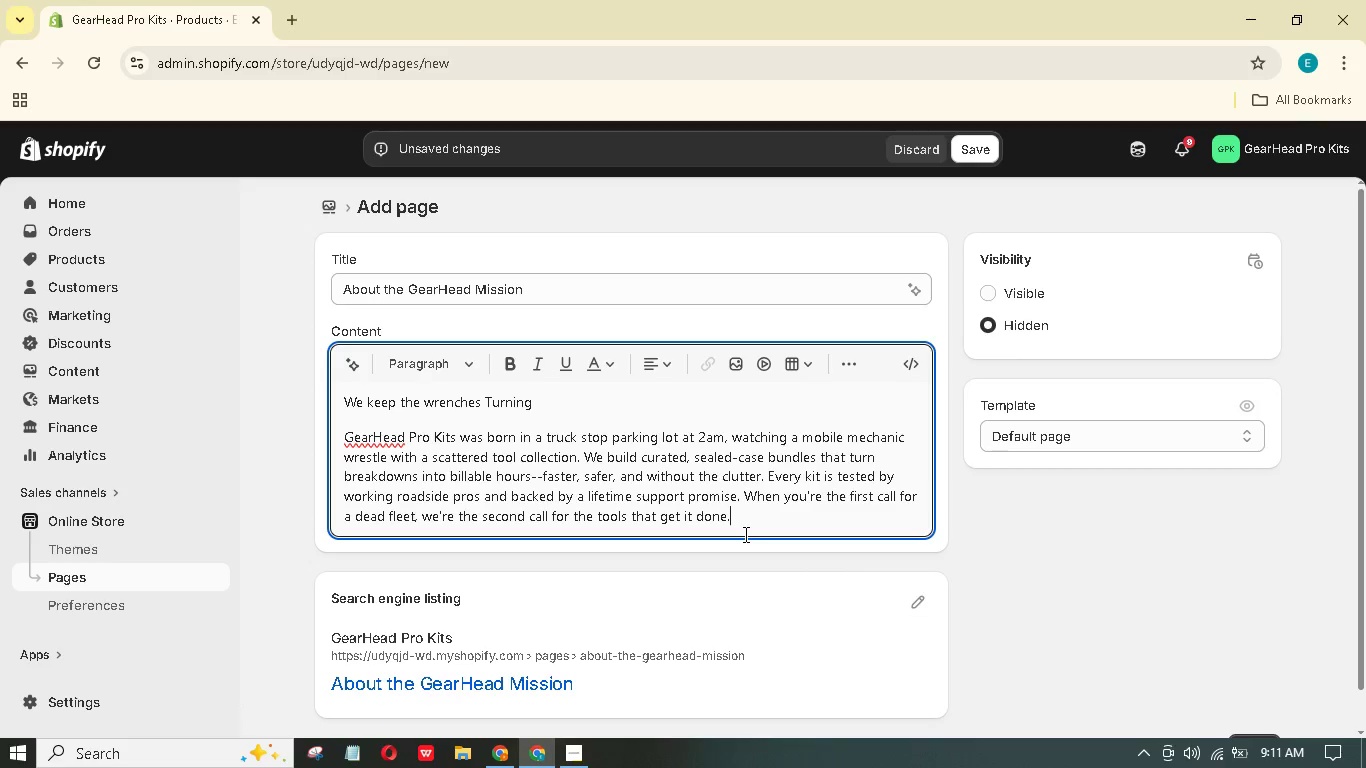 
scroll: coordinate [719, 478], scroll_direction: down, amount: 3.0
 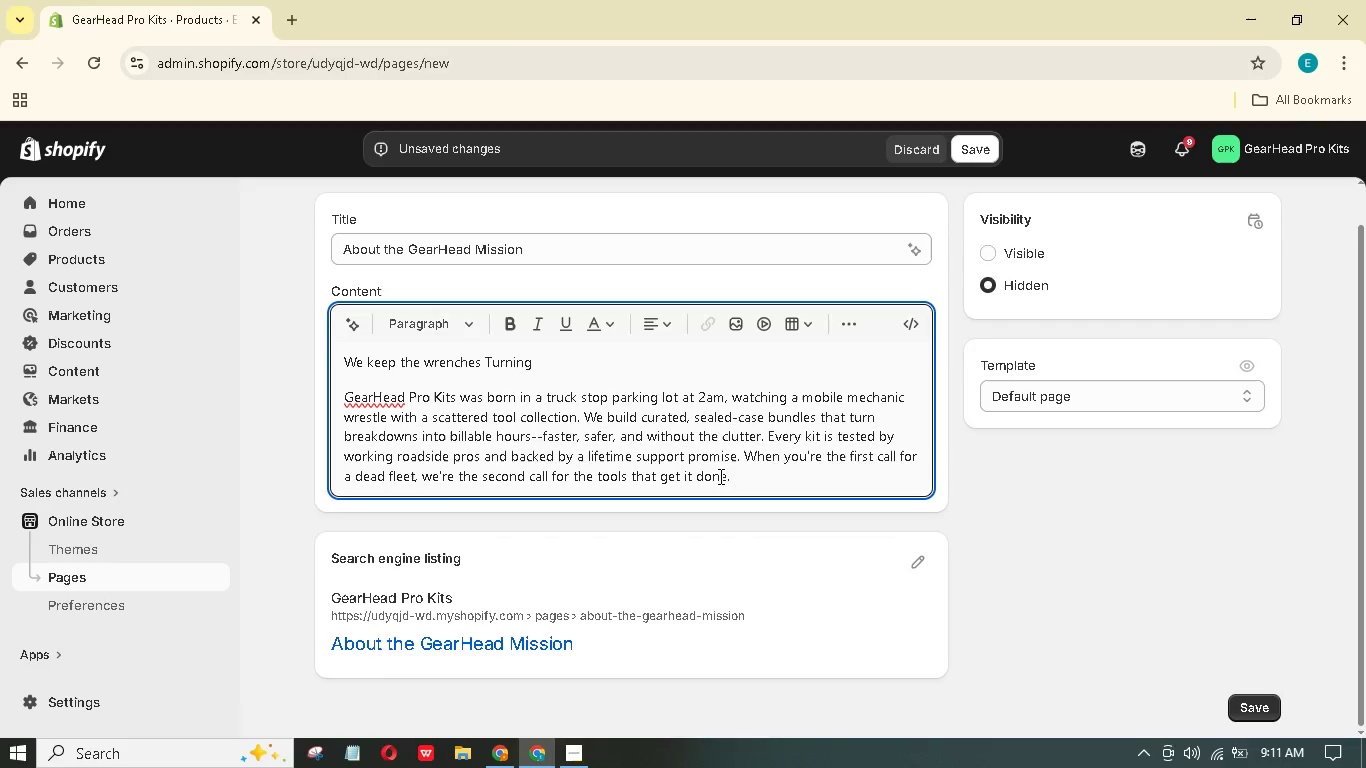 
scroll: coordinate [719, 476], scroll_direction: up, amount: 2.0
 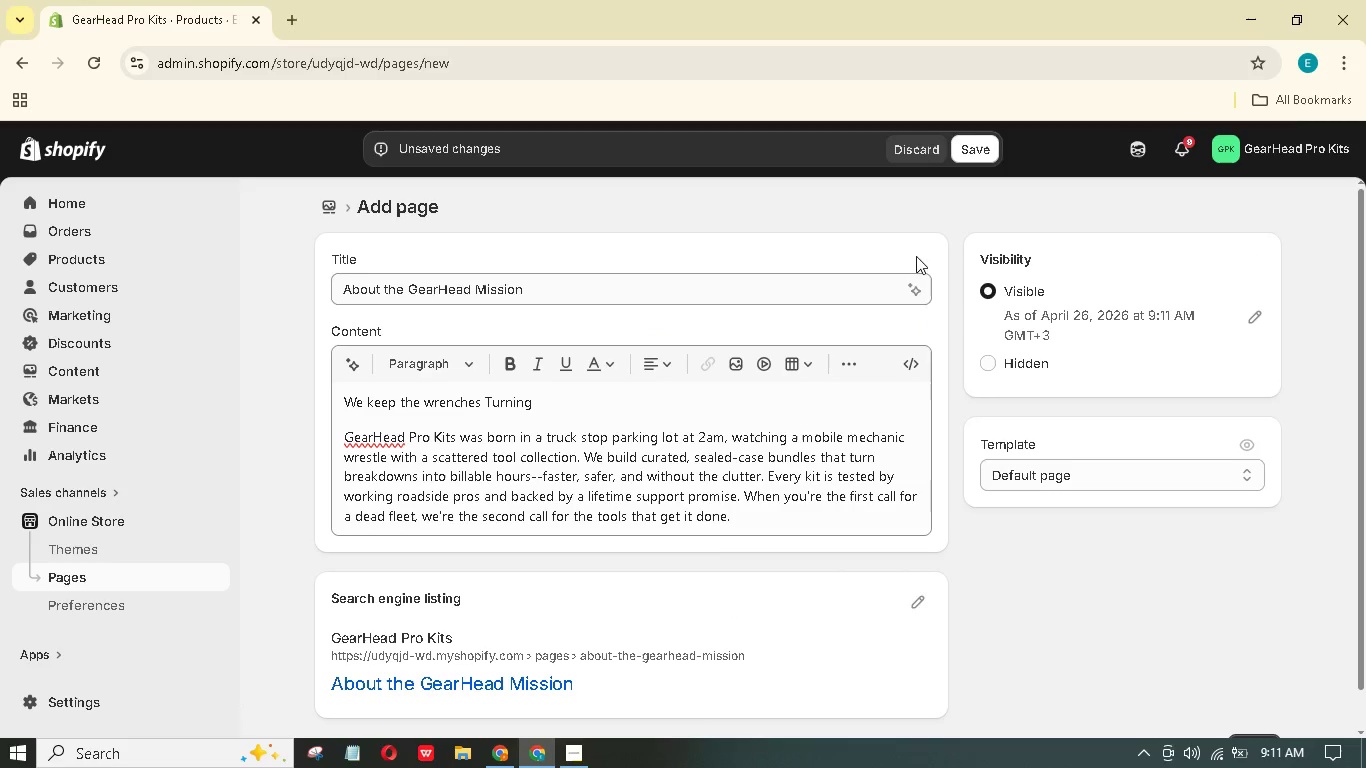 
mouse_move([991, 110])
 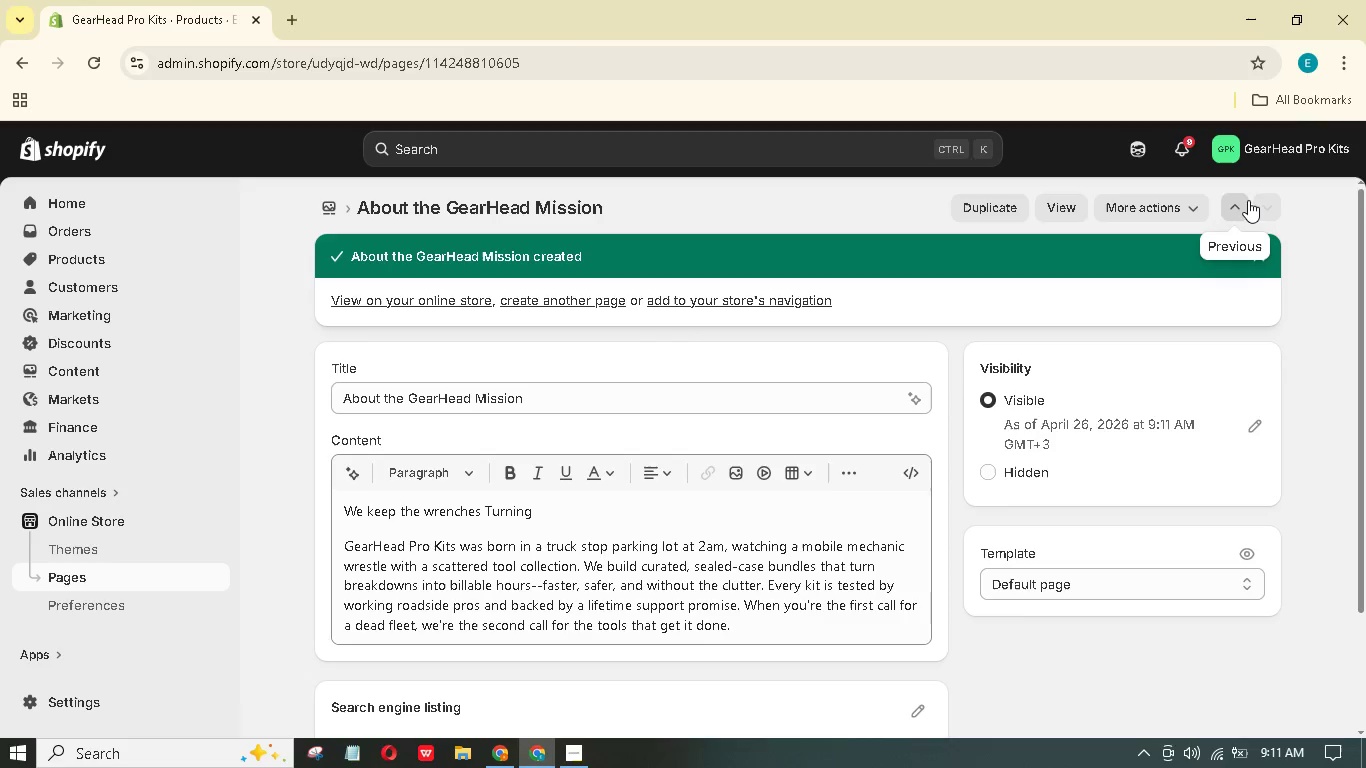 
double_click([1232, 212])
 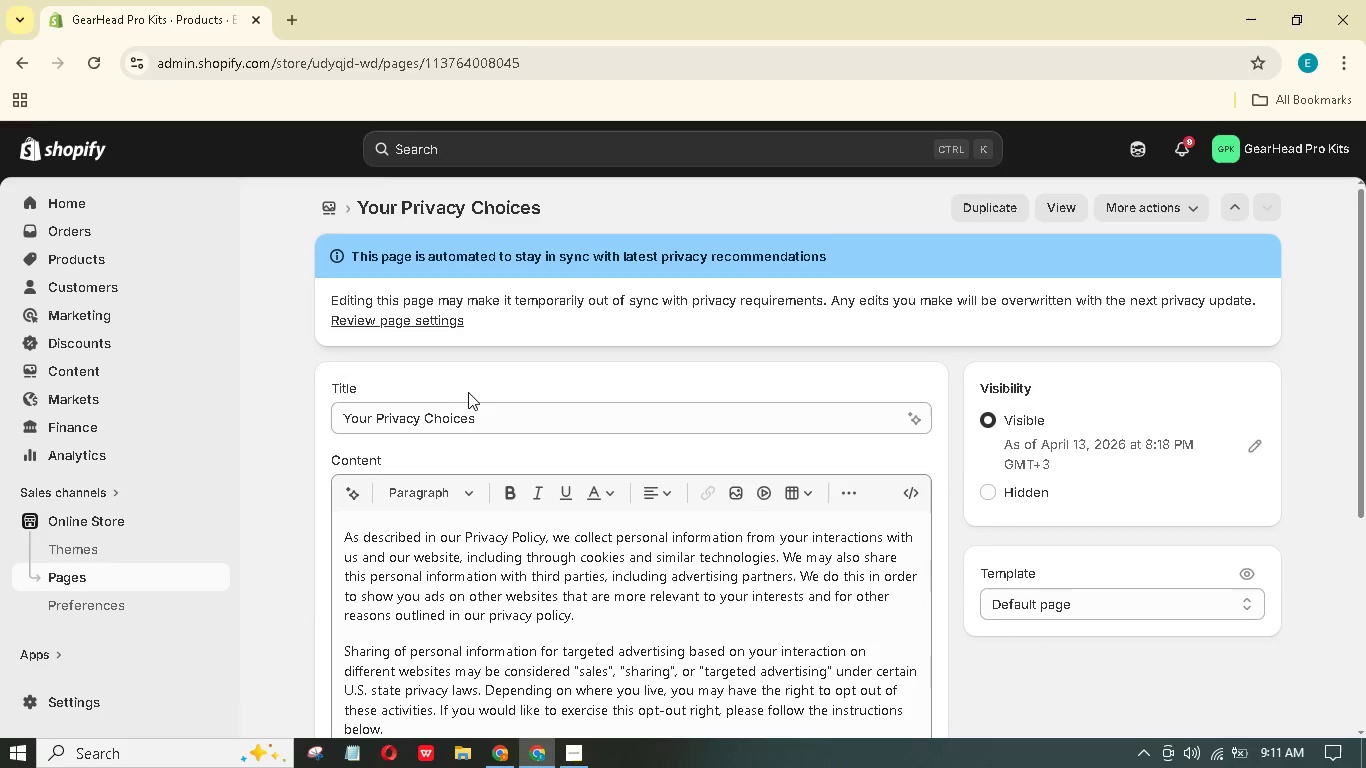 
wait(6.62)
 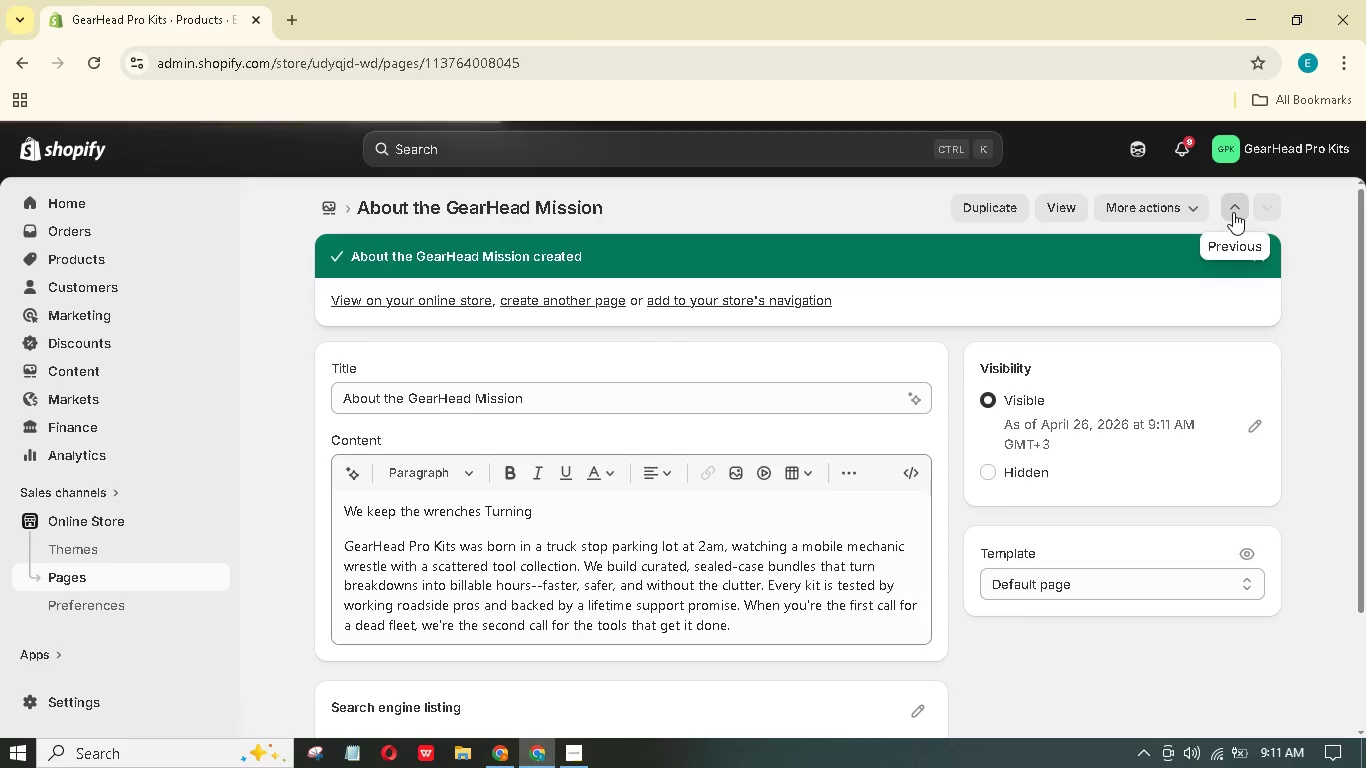 
left_click([560, 411])
 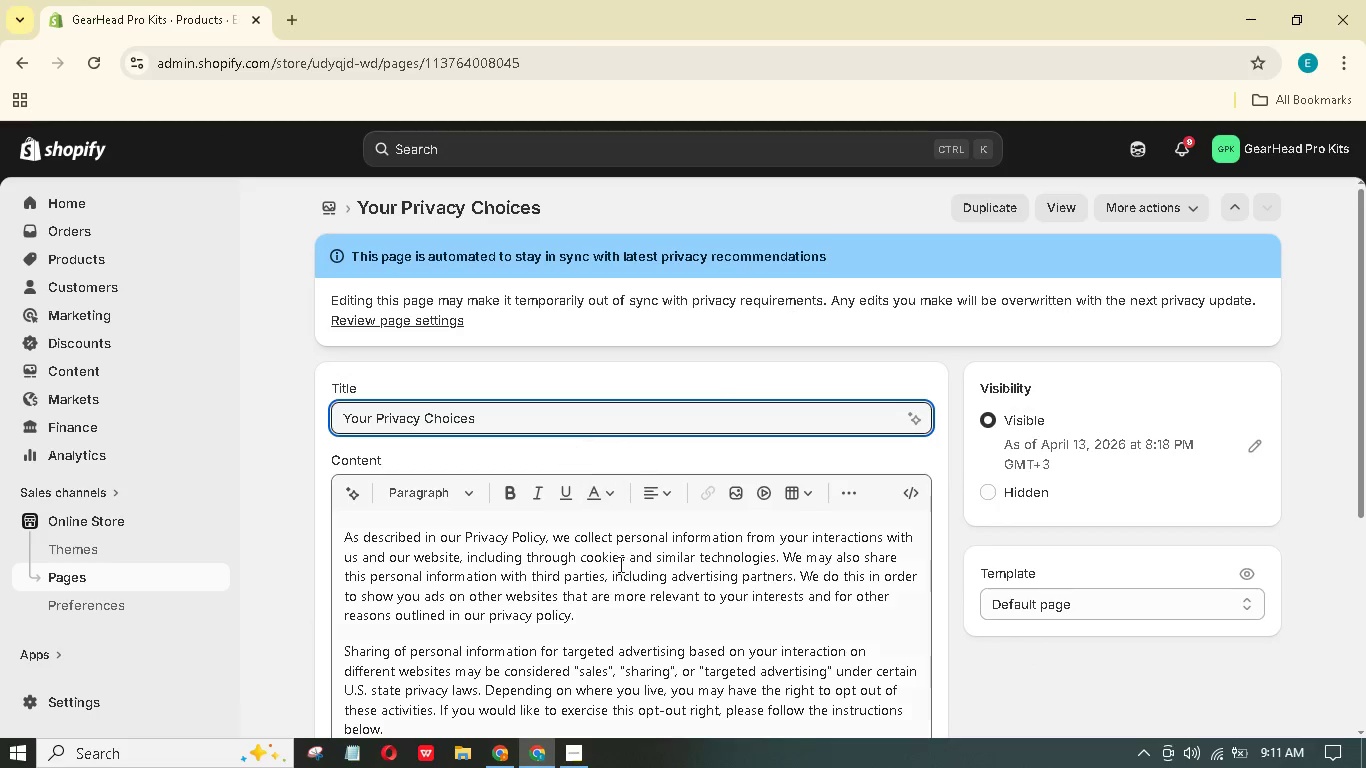 
scroll: coordinate [625, 592], scroll_direction: up, amount: 2.0
 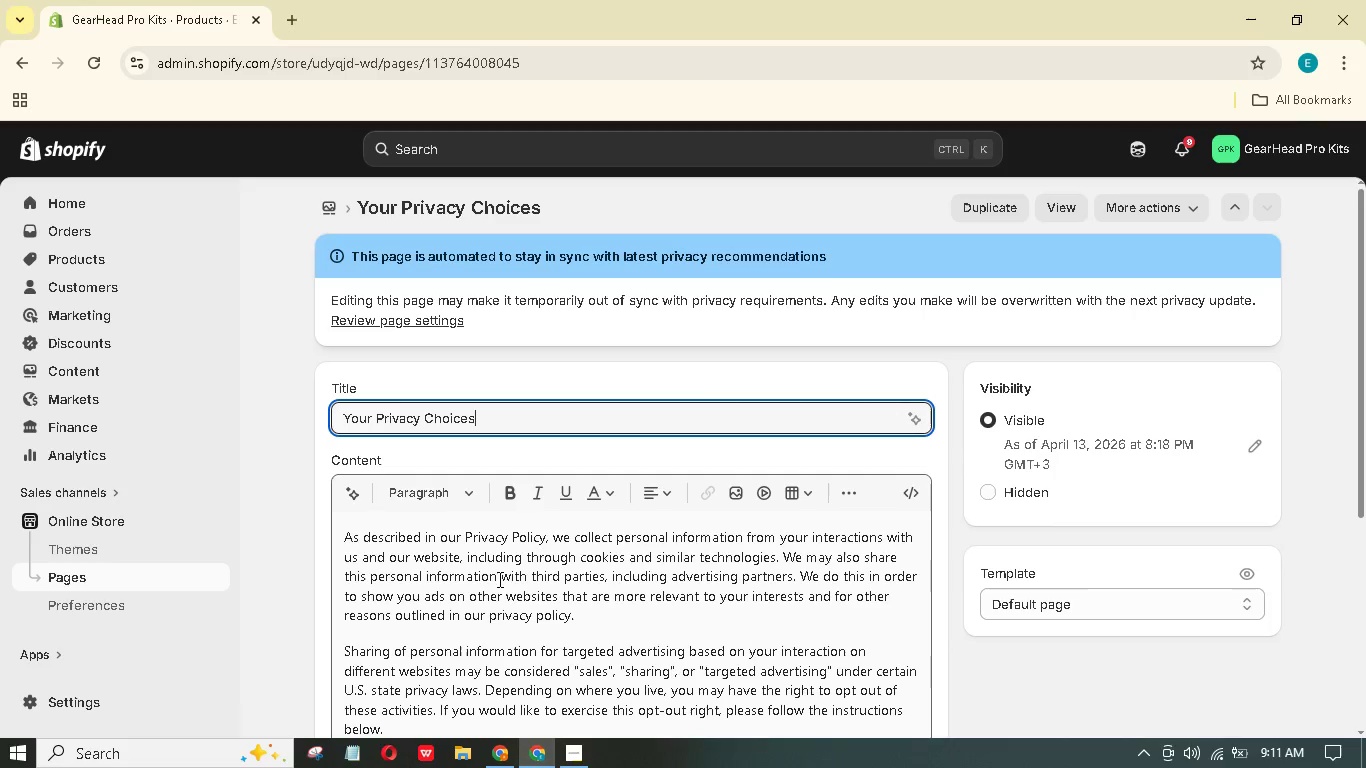 
wait(8.61)
 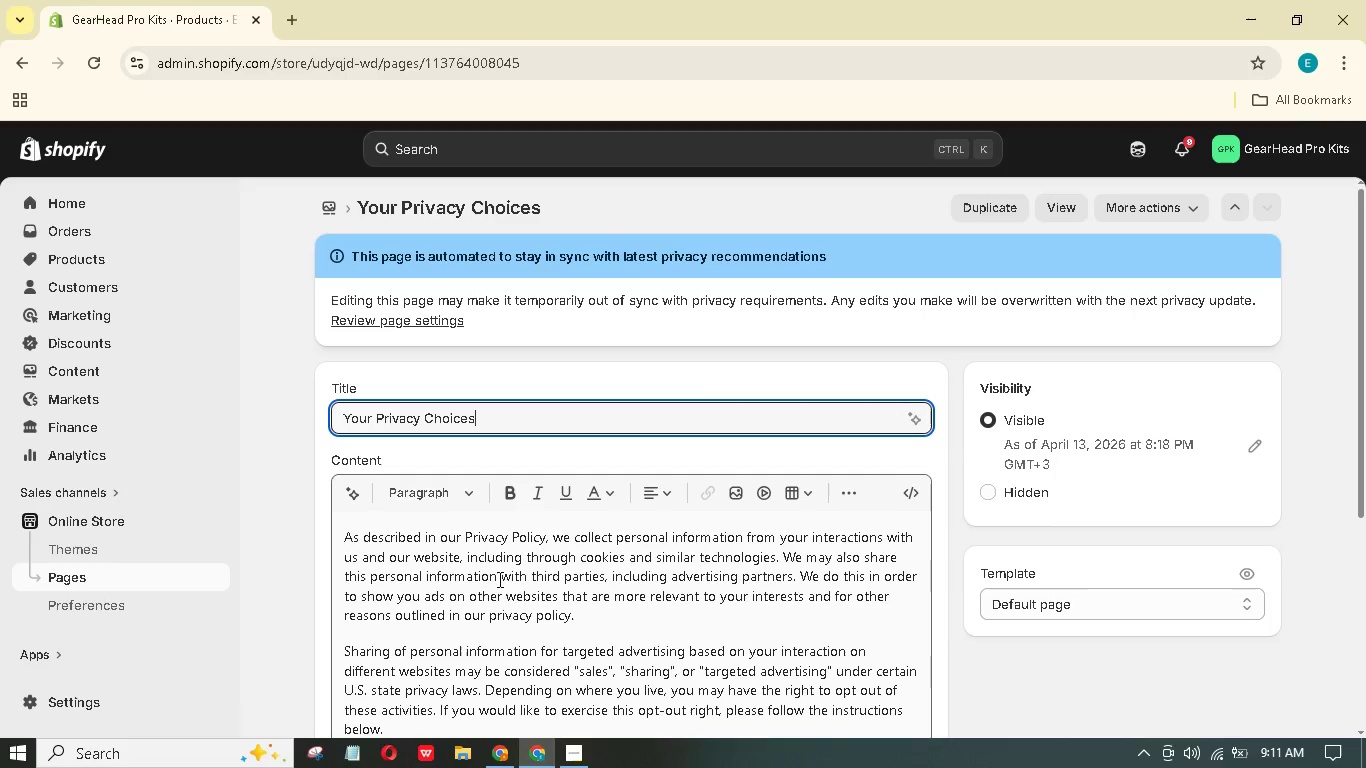 
double_click([1229, 203])
 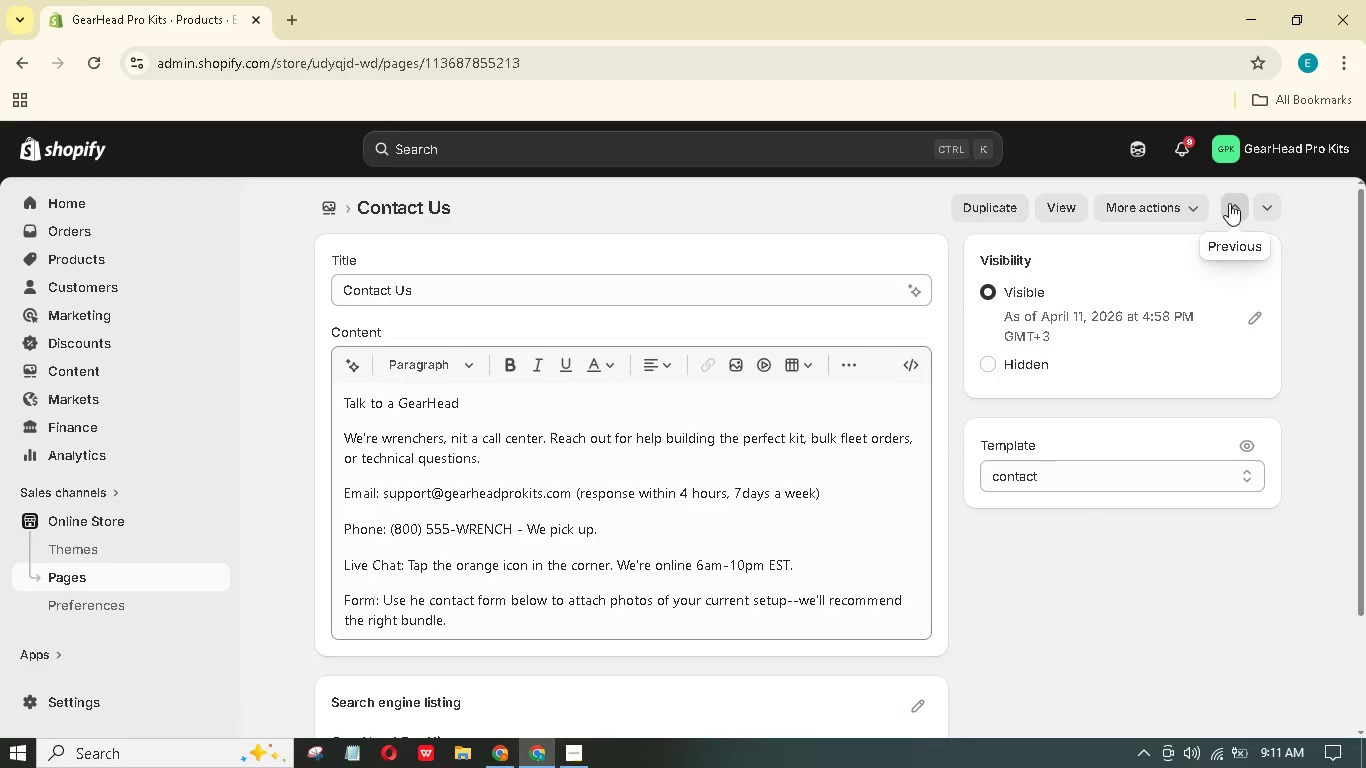 
wait(7.36)
 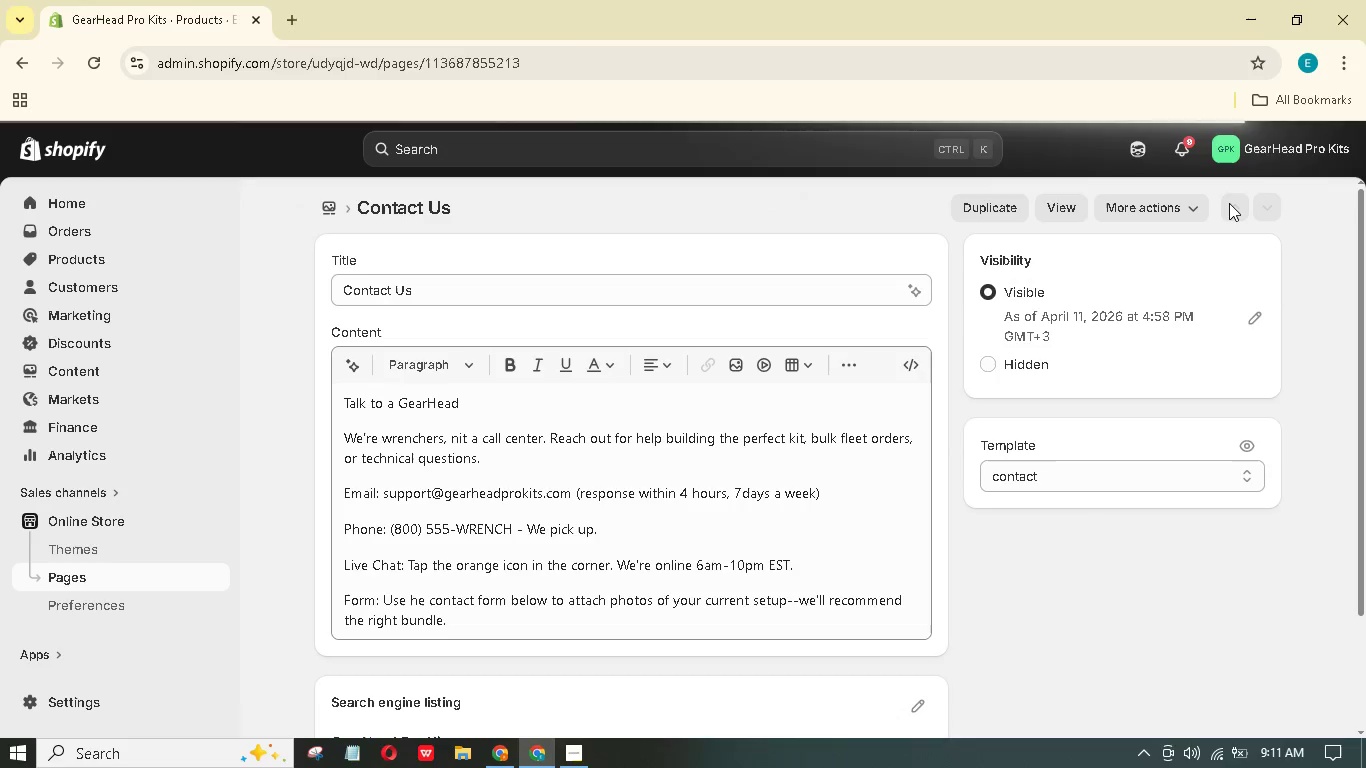 
scroll: coordinate [623, 502], scroll_direction: up, amount: 4.0
 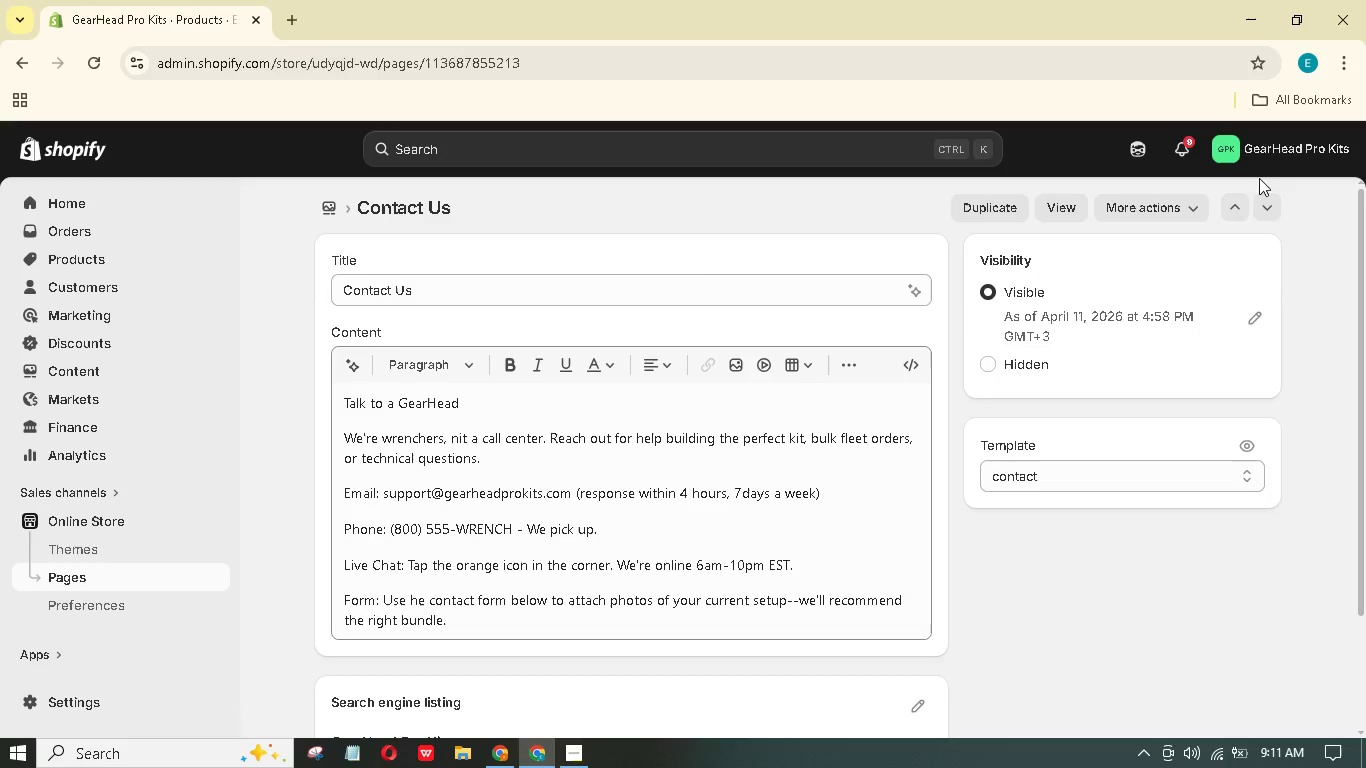 
left_click([1231, 213])
 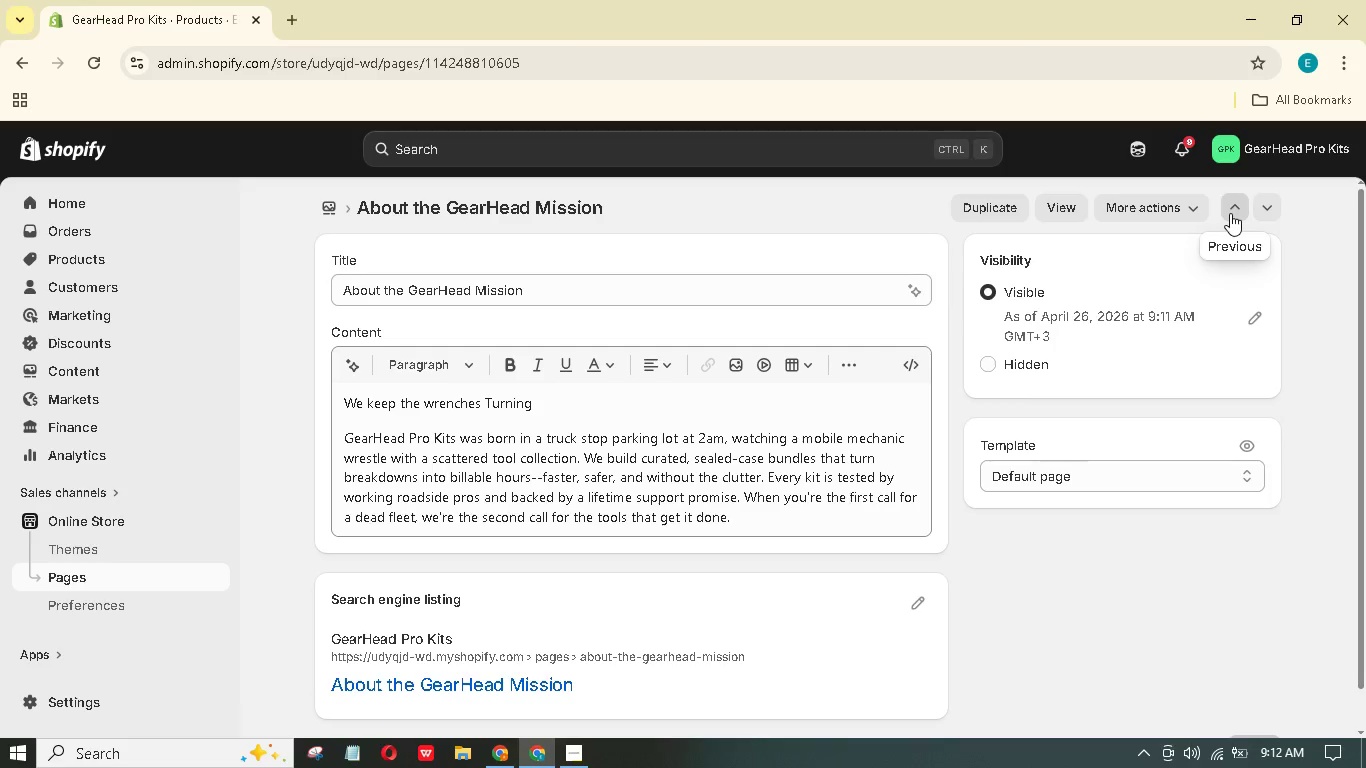 
wait(11.91)
 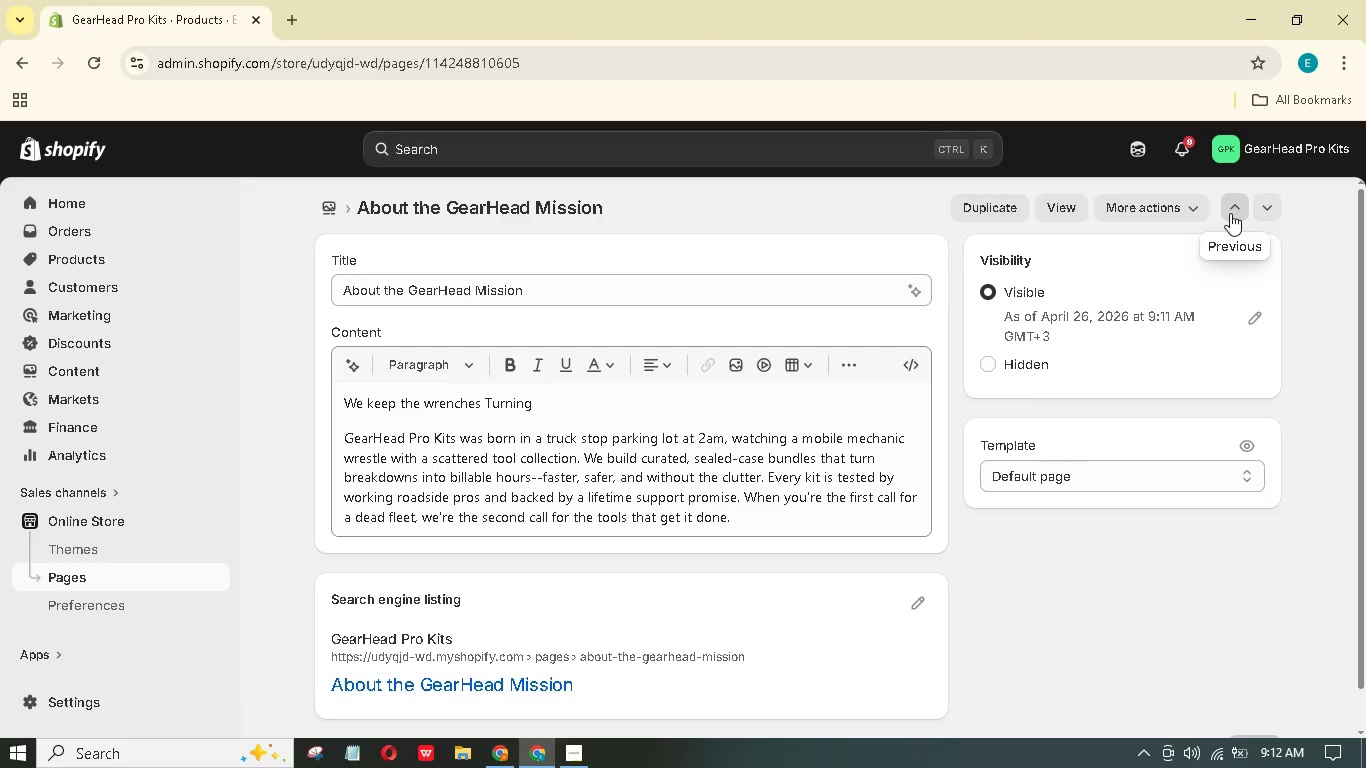 
left_click([79, 577])
 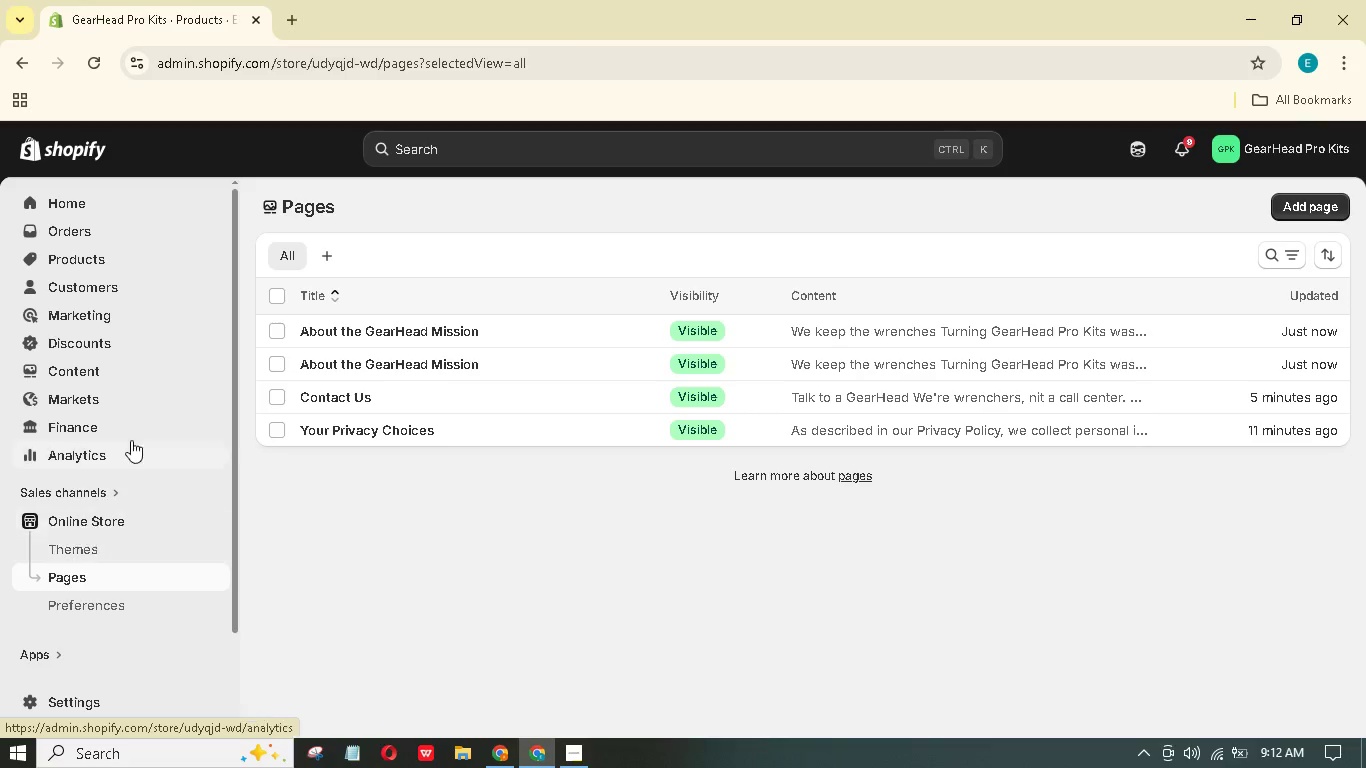 
wait(6.94)
 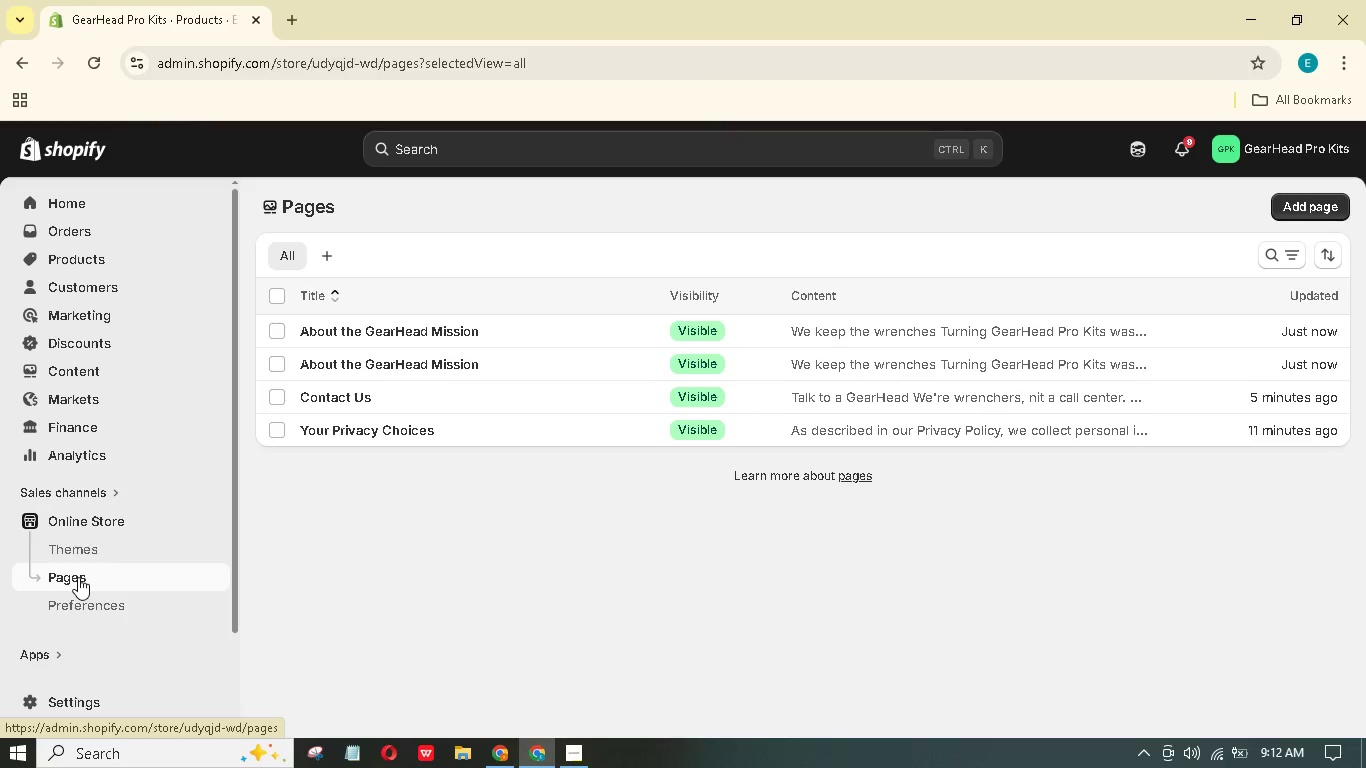 
left_click([339, 441])
 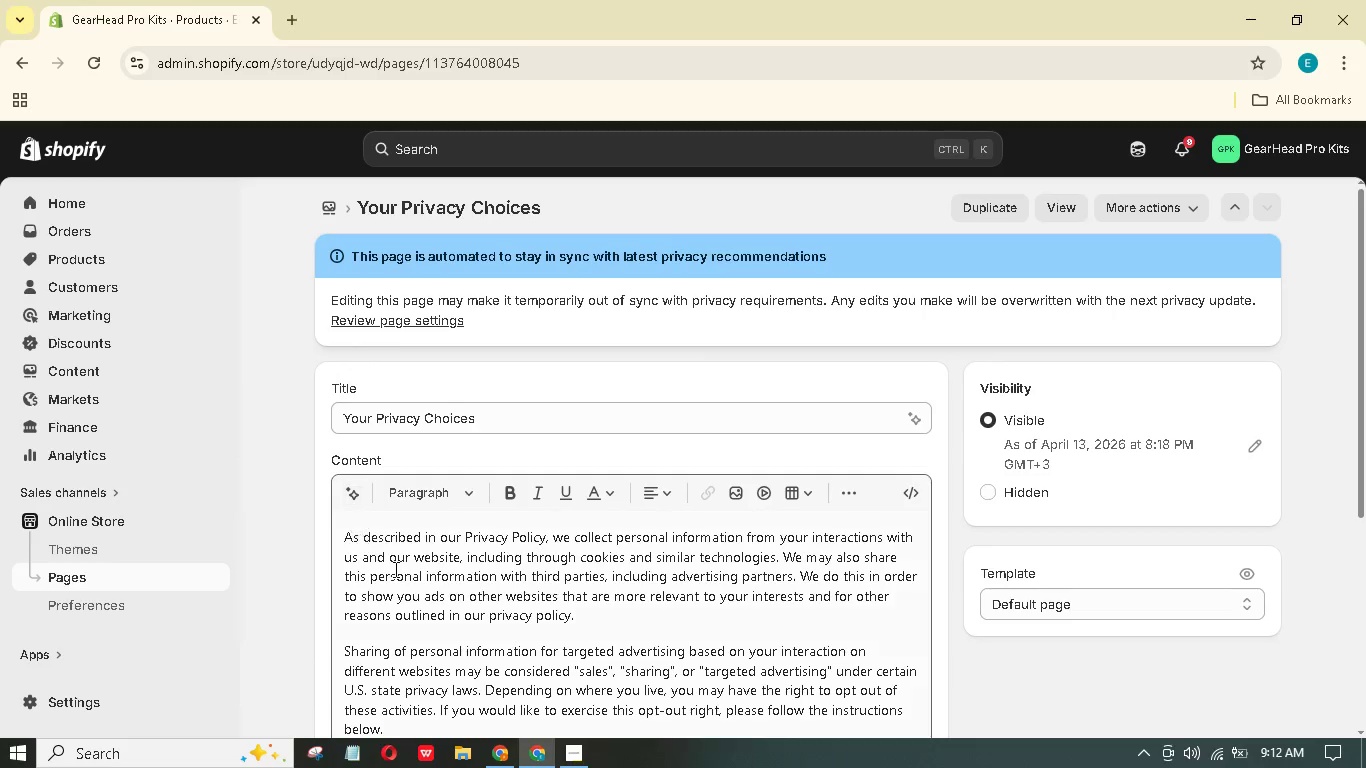 
scroll: coordinate [410, 566], scroll_direction: down, amount: 3.0
 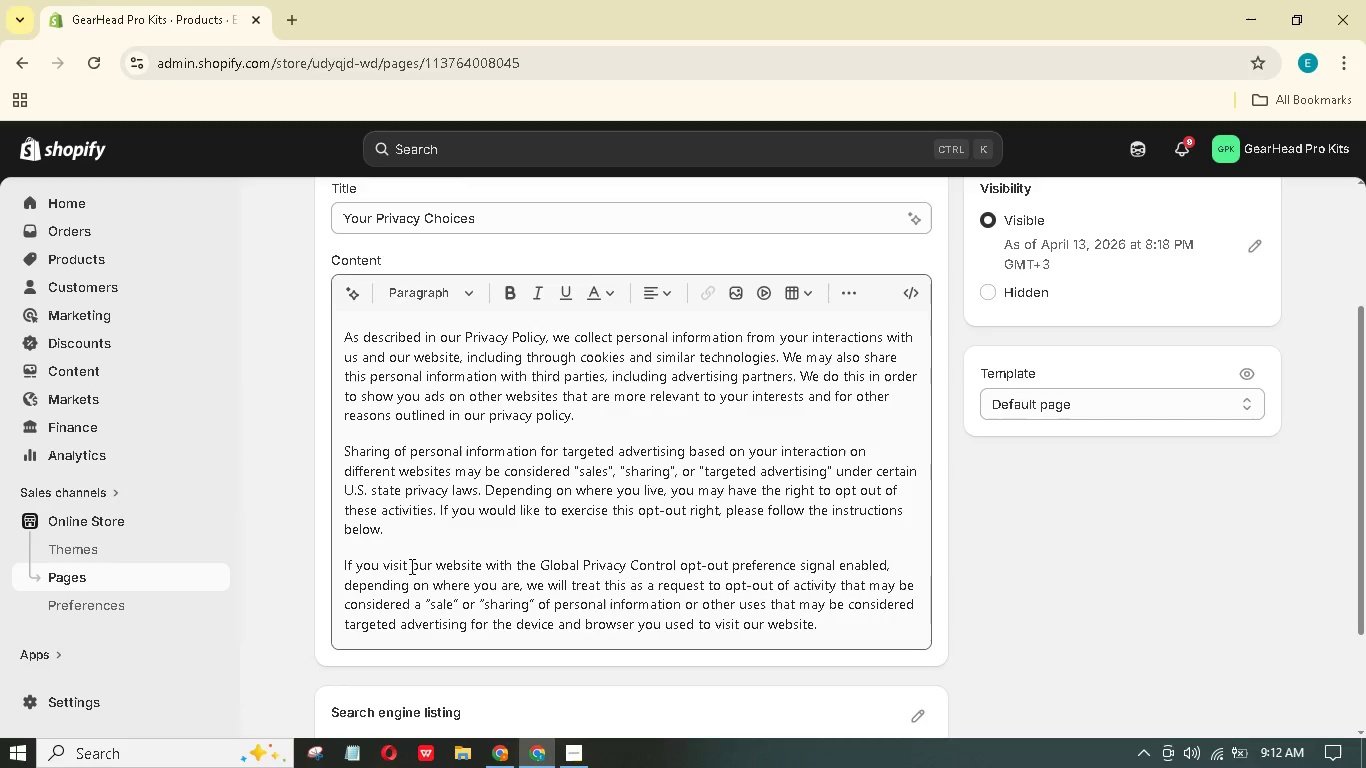 
scroll: coordinate [410, 566], scroll_direction: up, amount: 2.0
 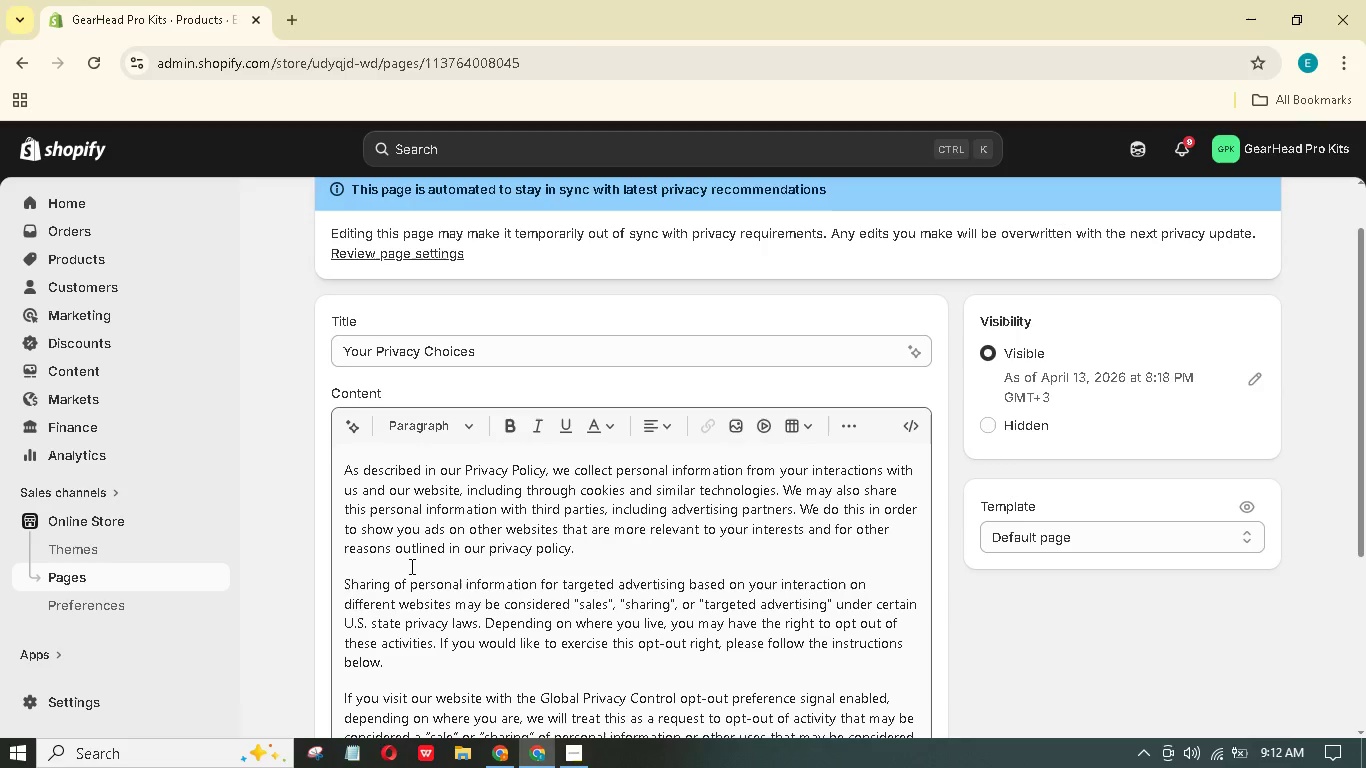 
wait(7.16)
 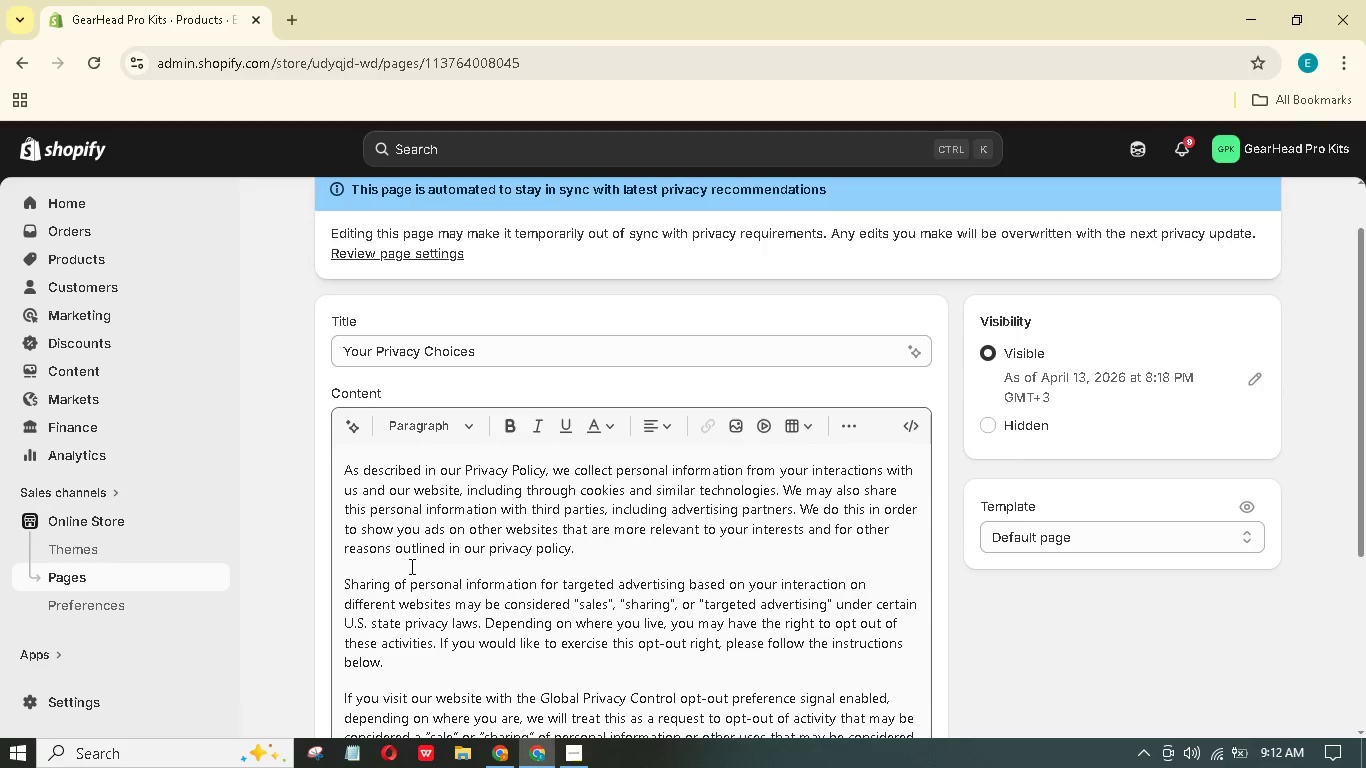 
scroll: coordinate [410, 557], scroll_direction: up, amount: 4.0
 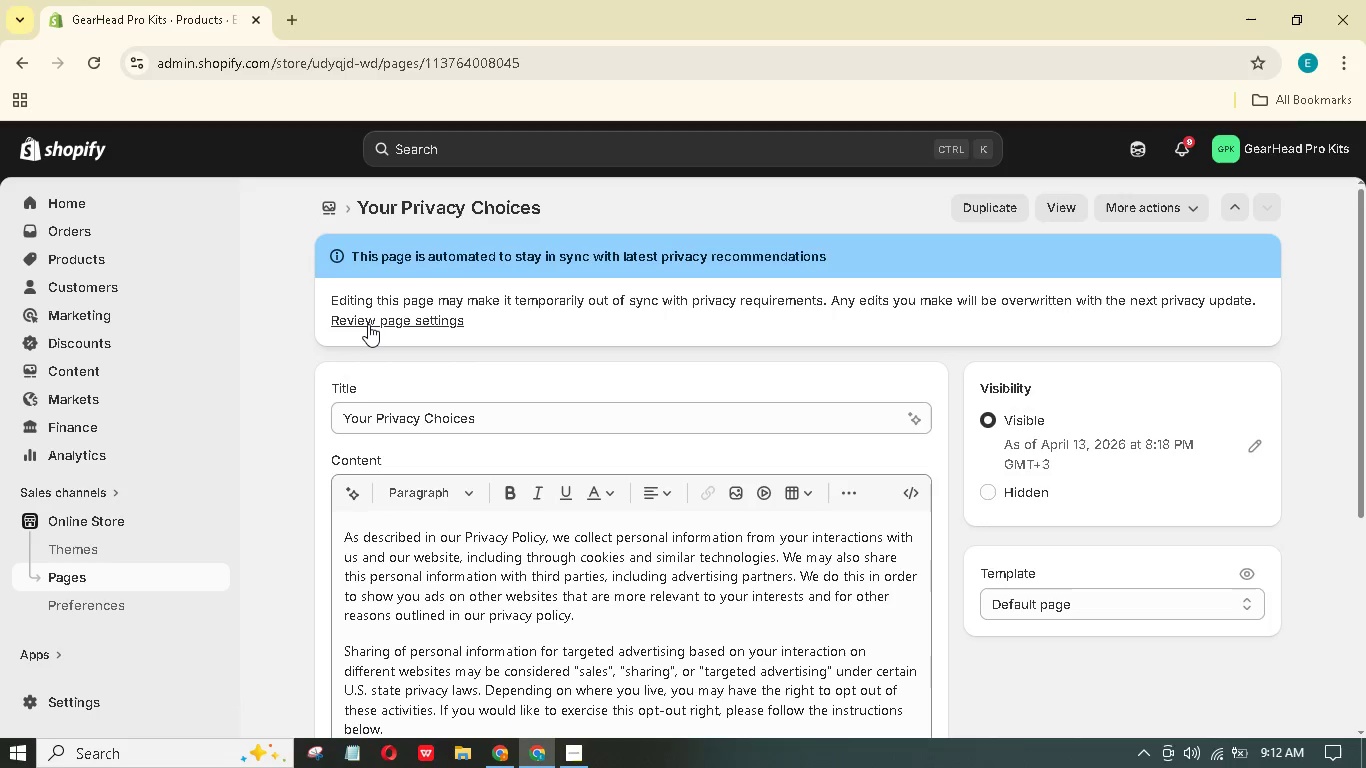 
wait(5.66)
 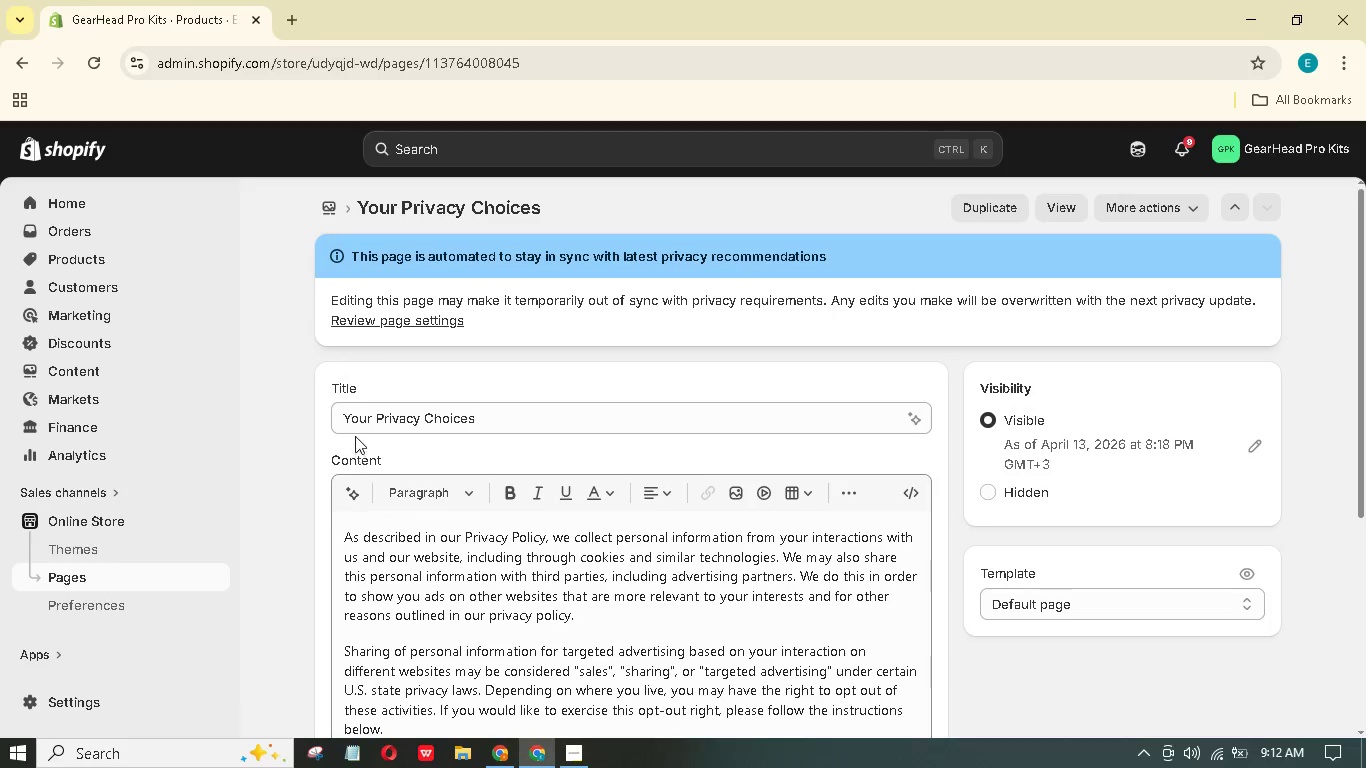 
double_click([333, 216])
 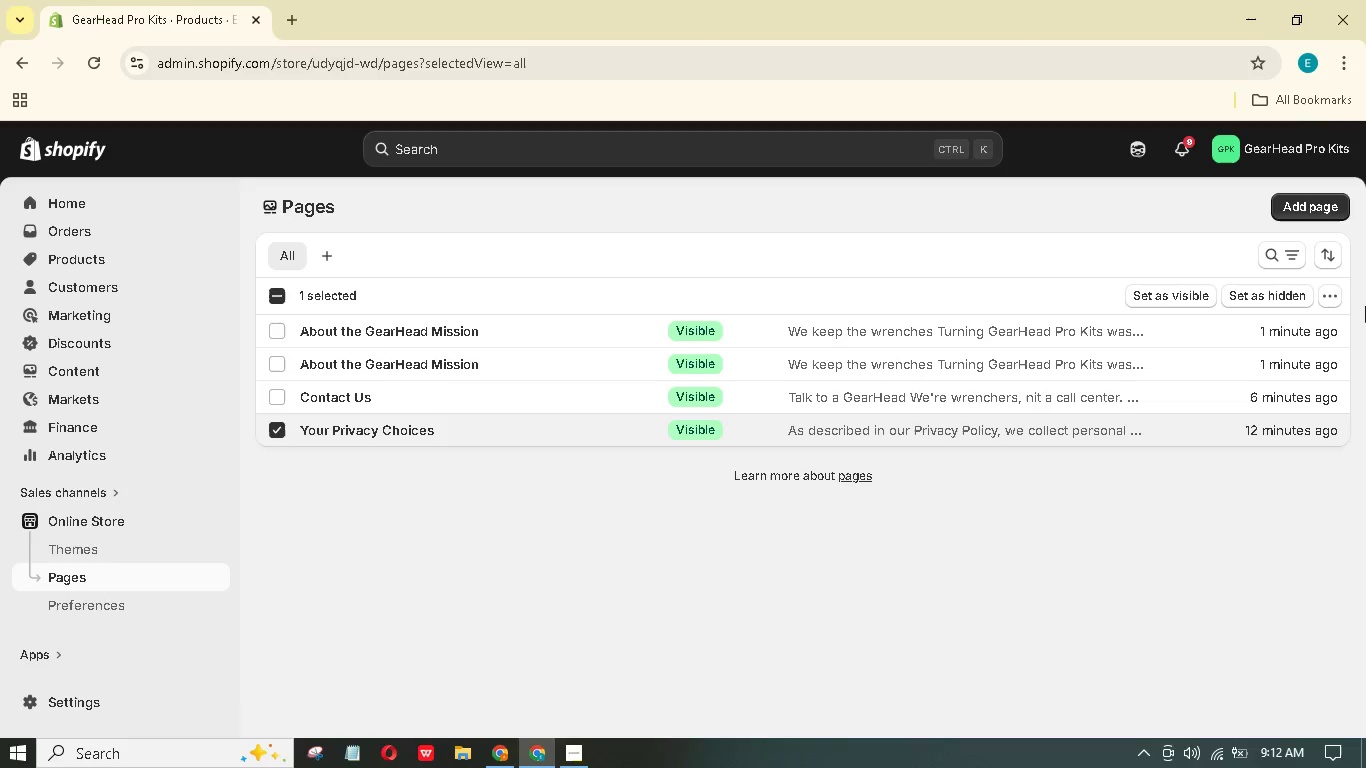 
wait(6.16)
 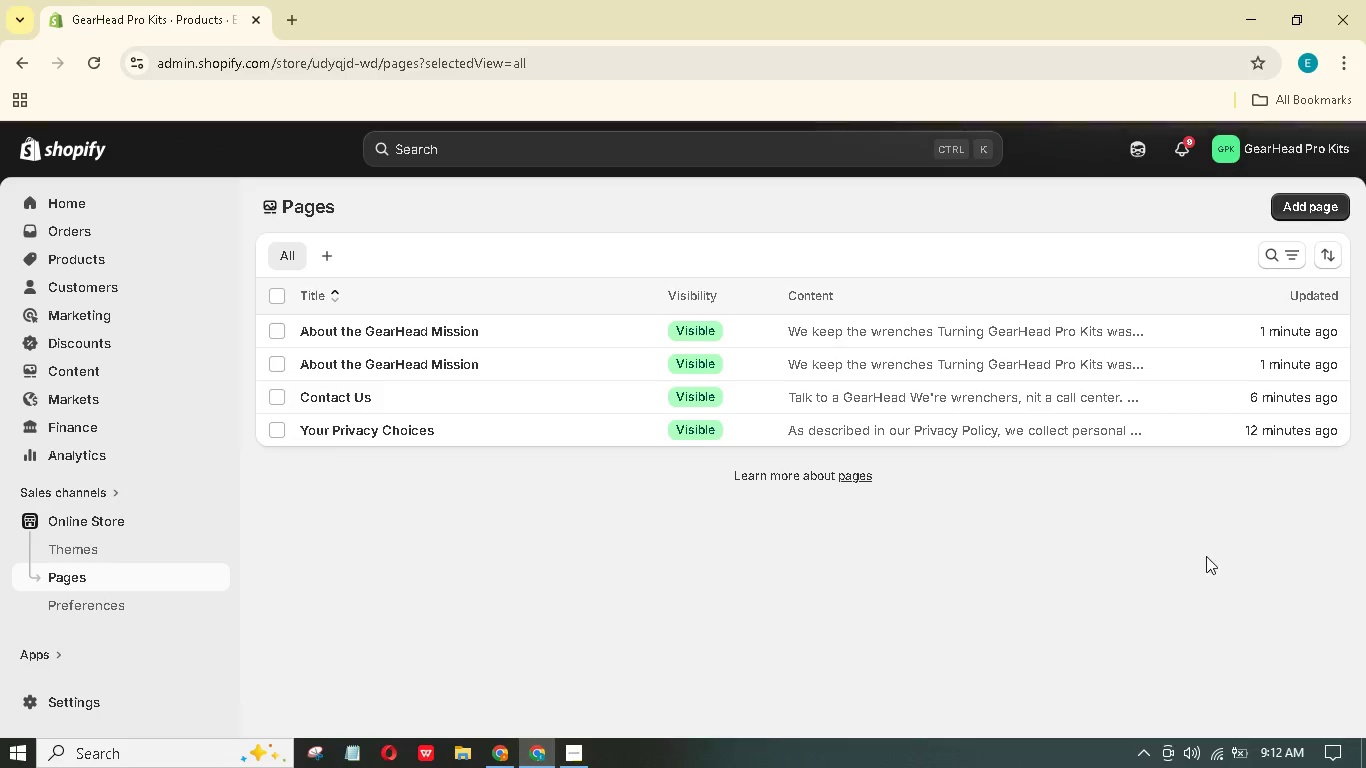 
left_click([1321, 330])
 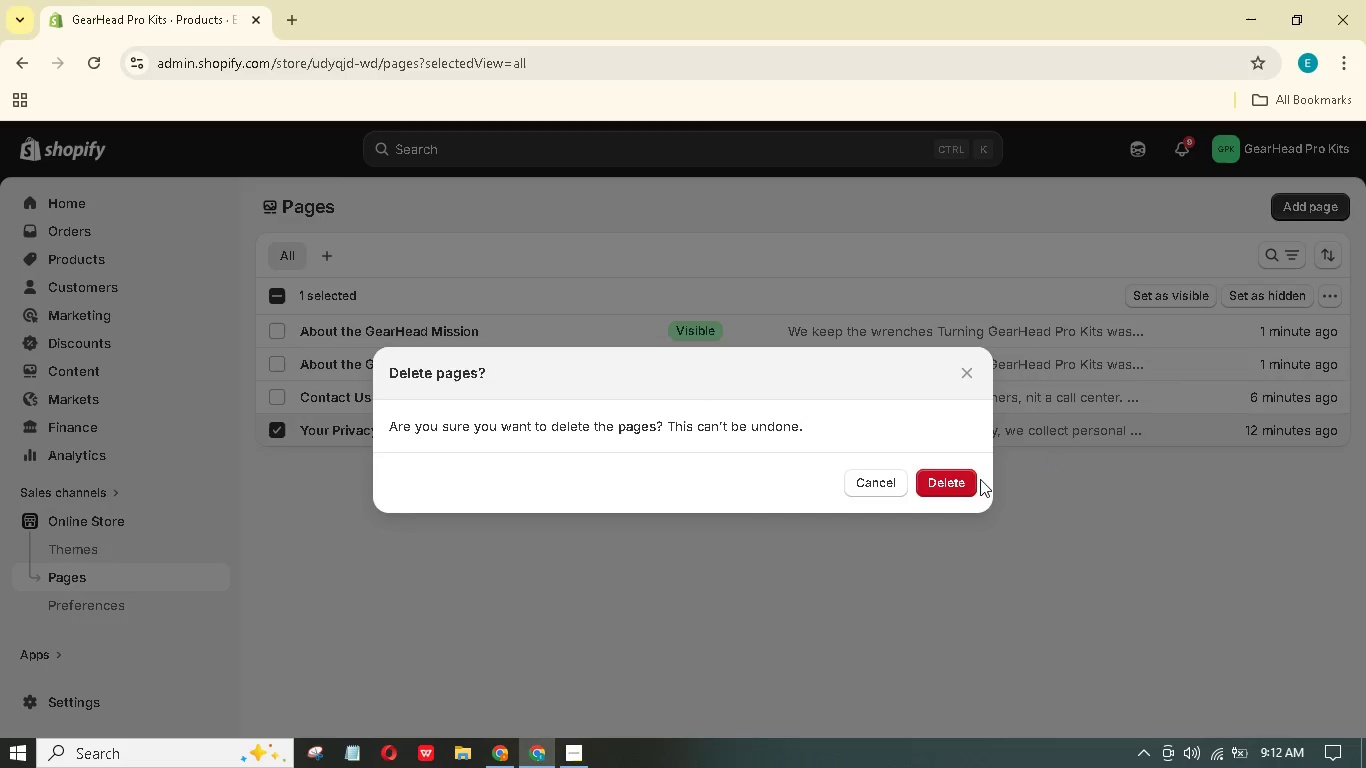 
left_click([963, 484])
 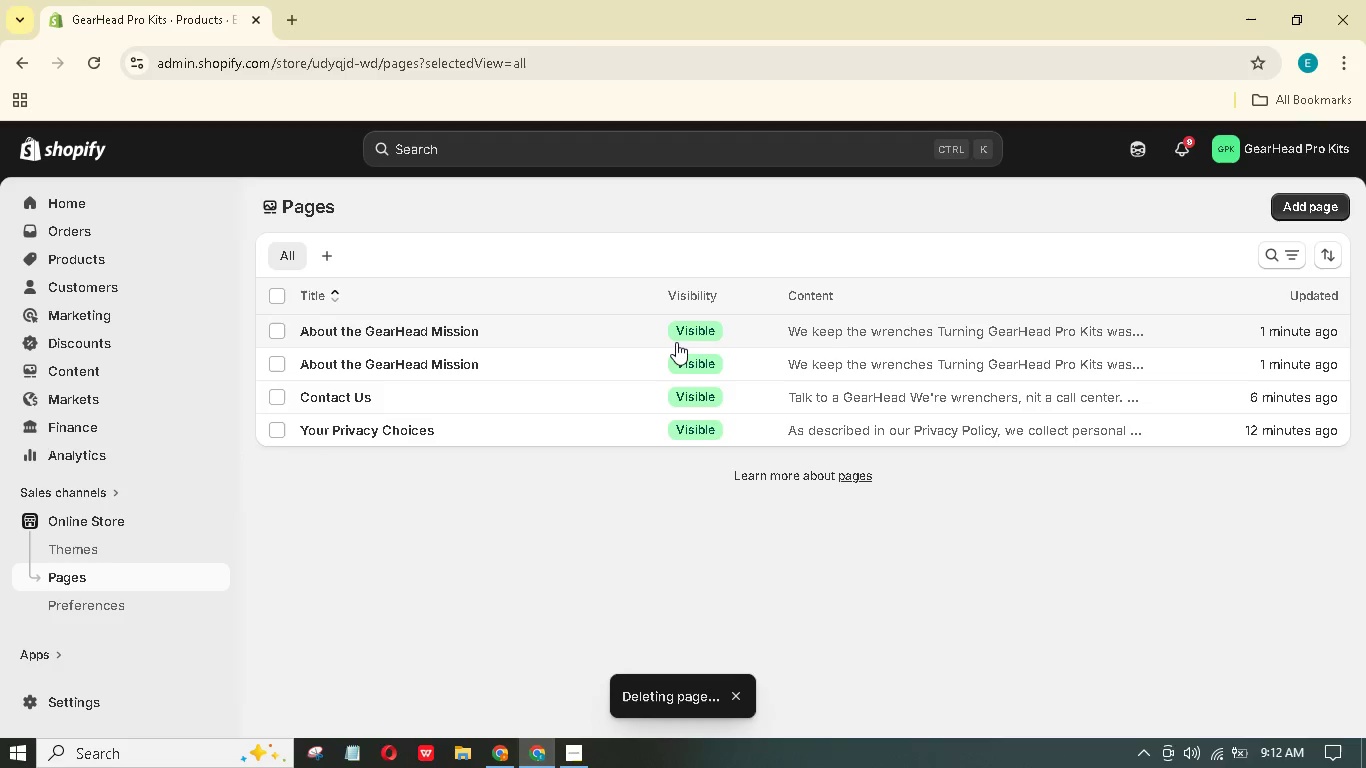 
double_click([679, 352])
 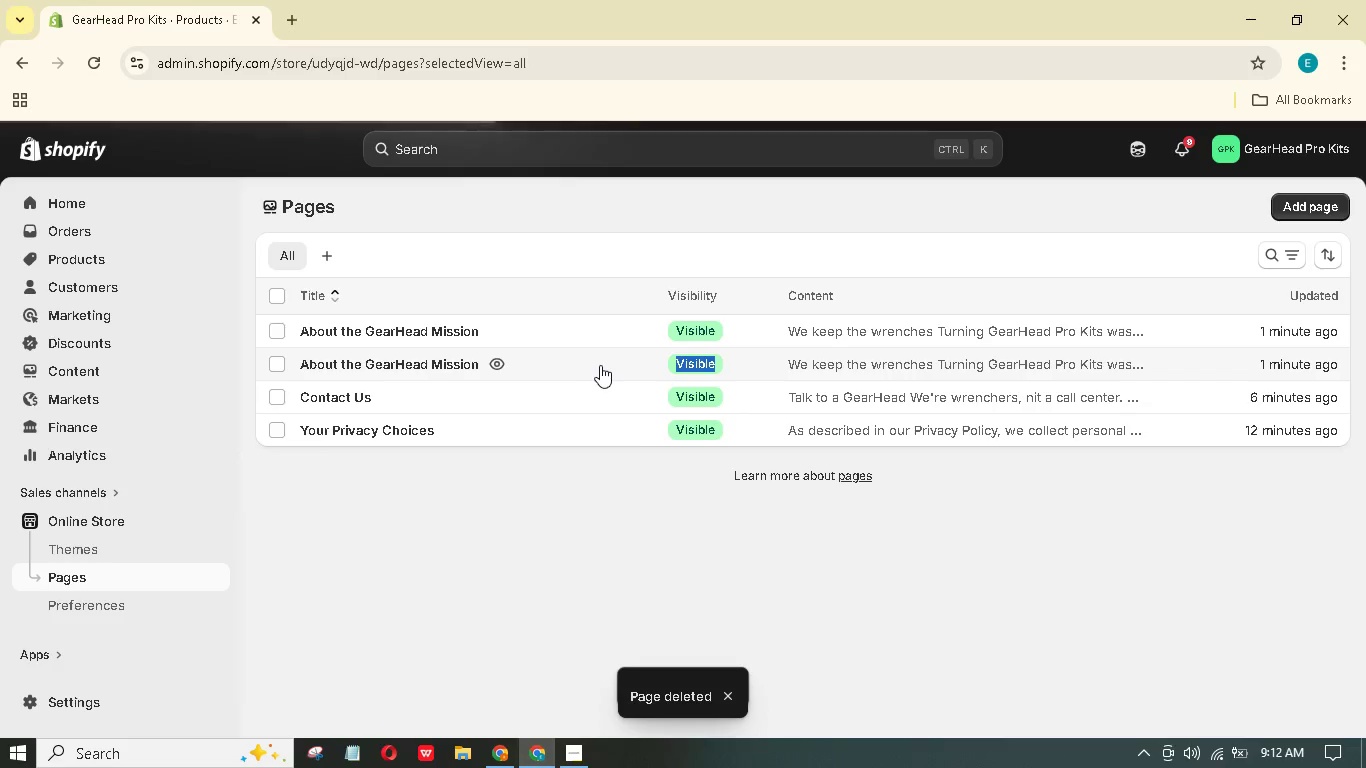 
double_click([457, 363])
 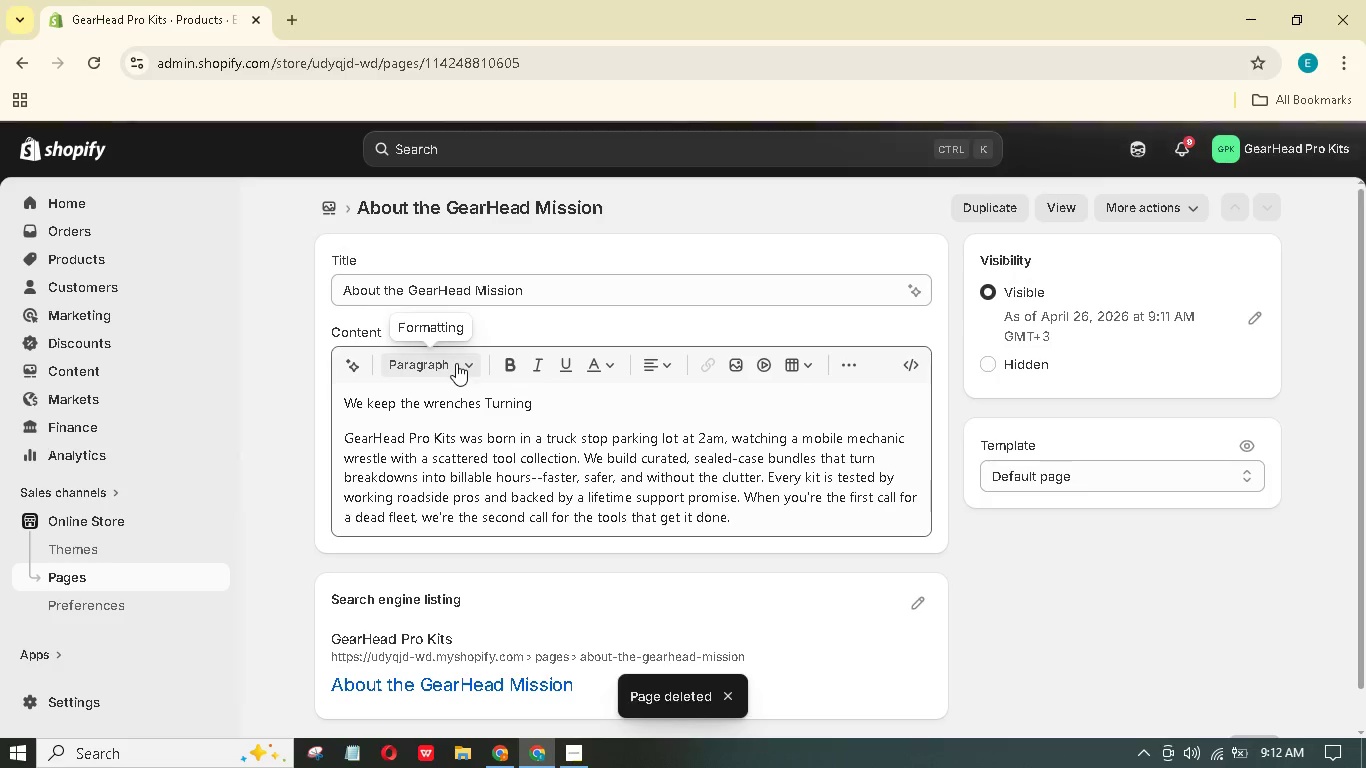 
scroll: coordinate [525, 437], scroll_direction: down, amount: 2.0
 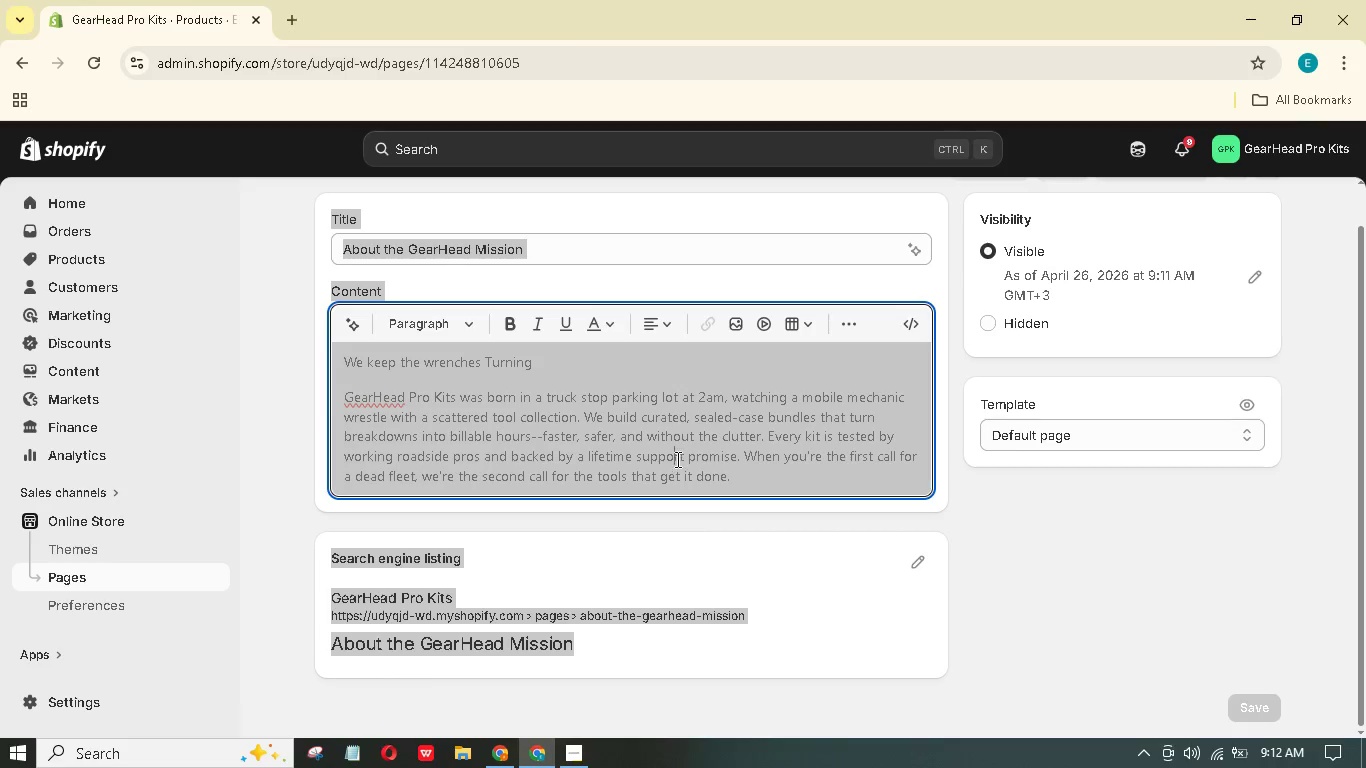 
wait(5.59)
 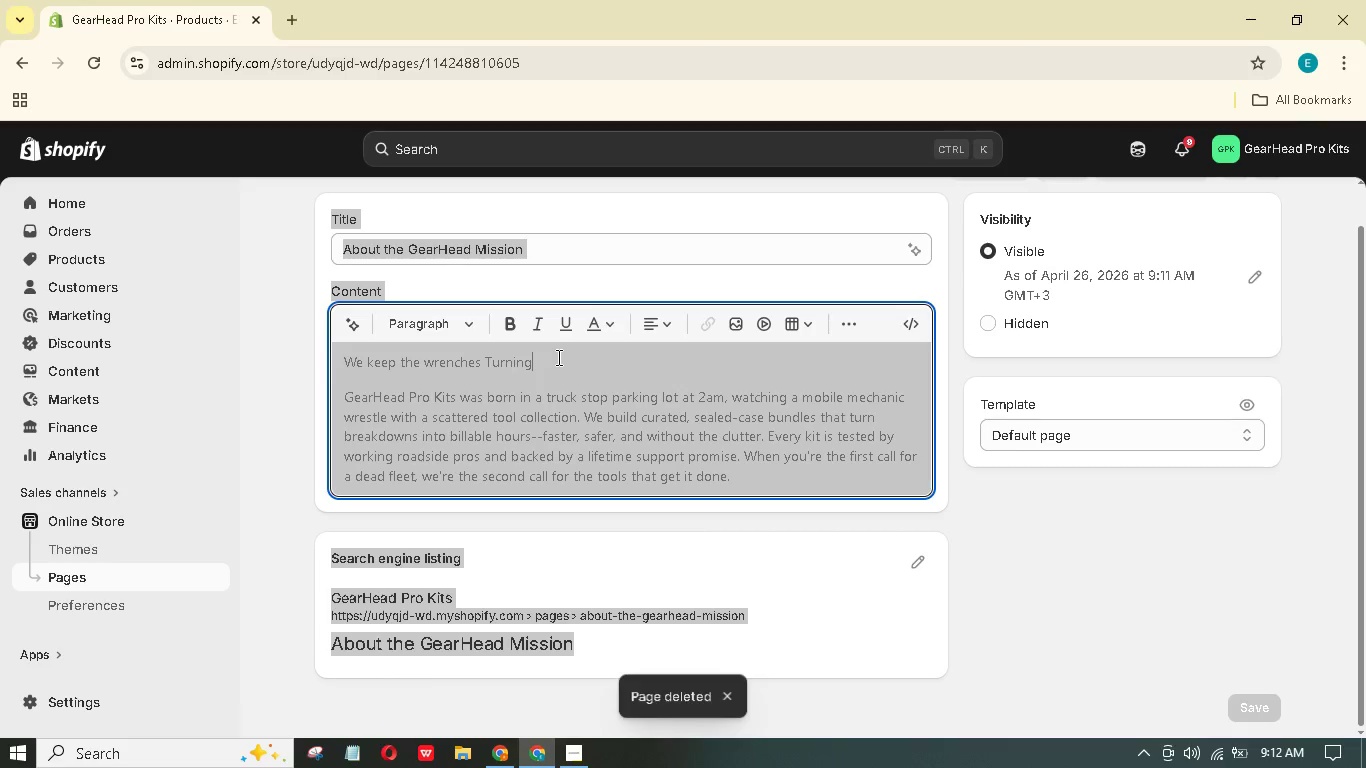 
left_click_drag(start_coordinate=[553, 360], to_coordinate=[337, 358])
 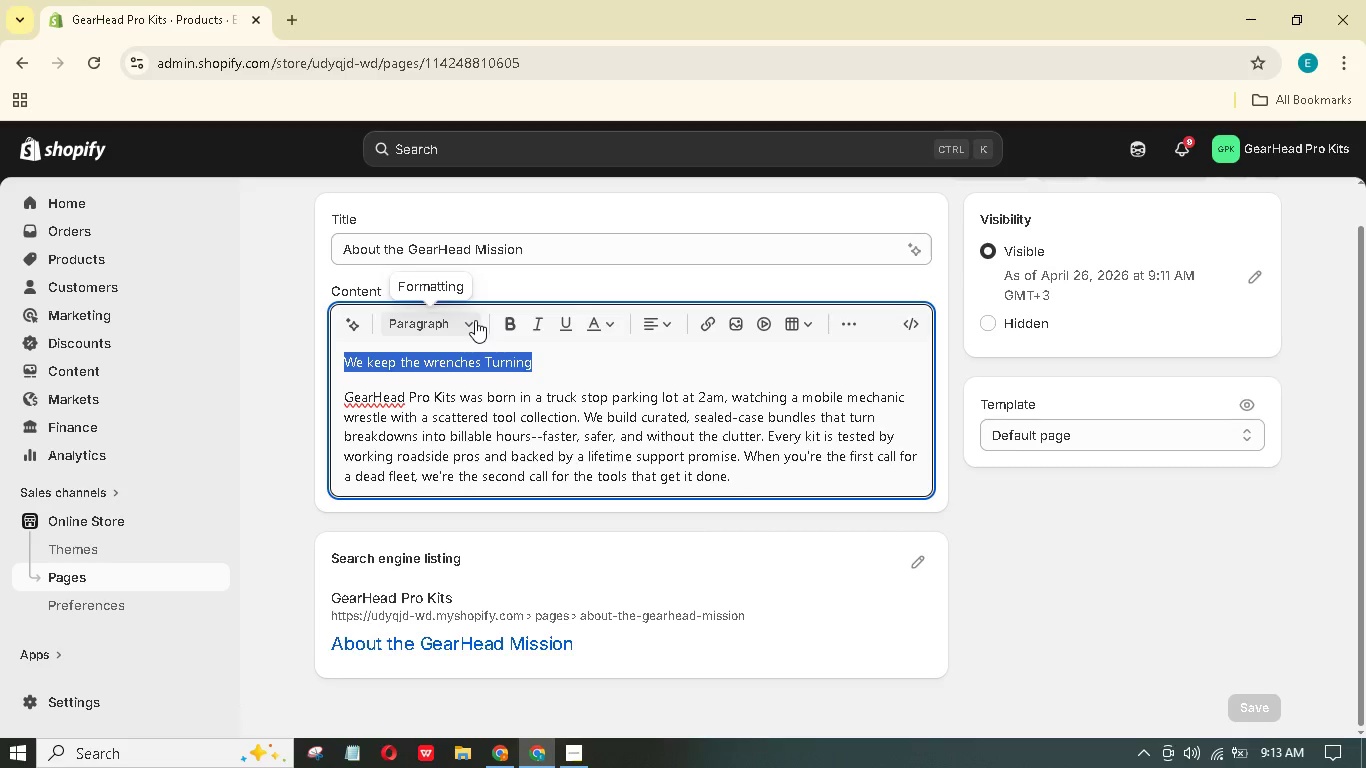 
left_click([475, 320])
 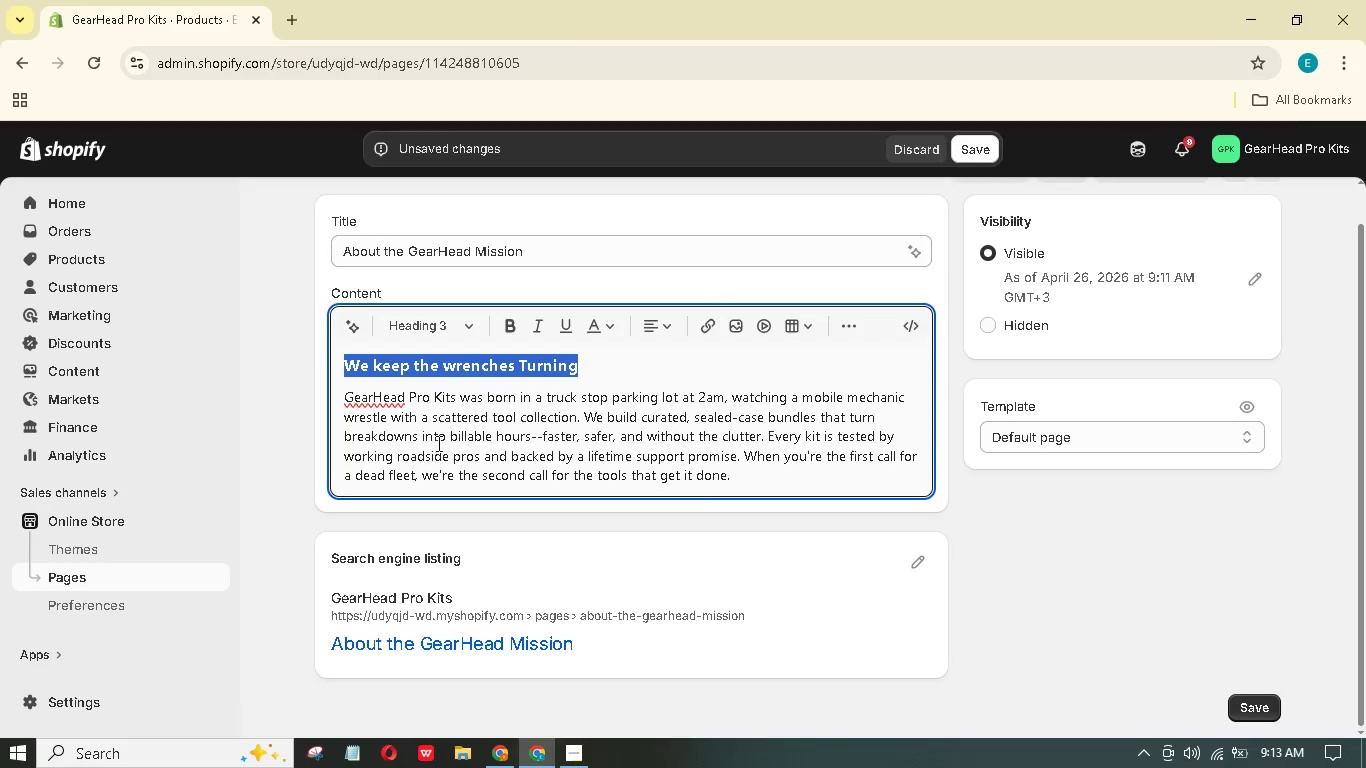 
wait(7.72)
 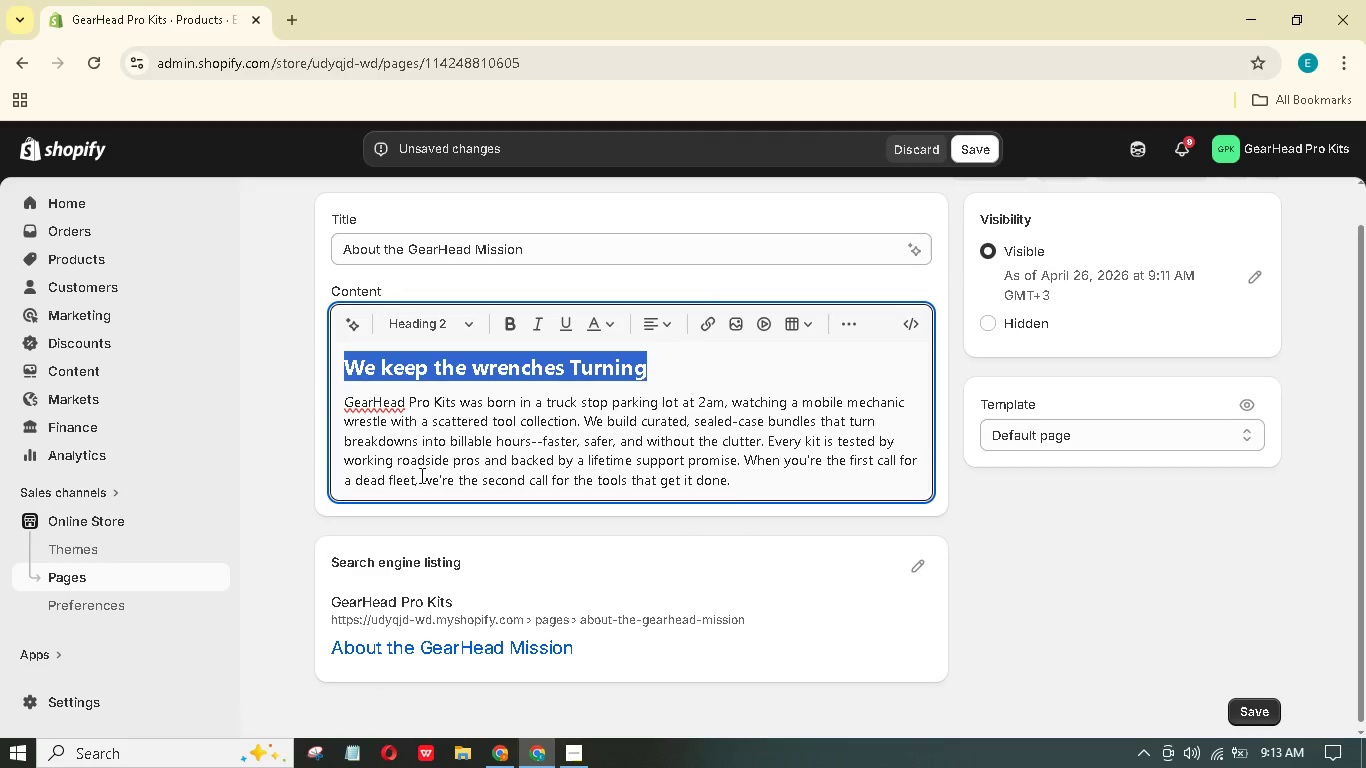 
left_click([648, 369])
 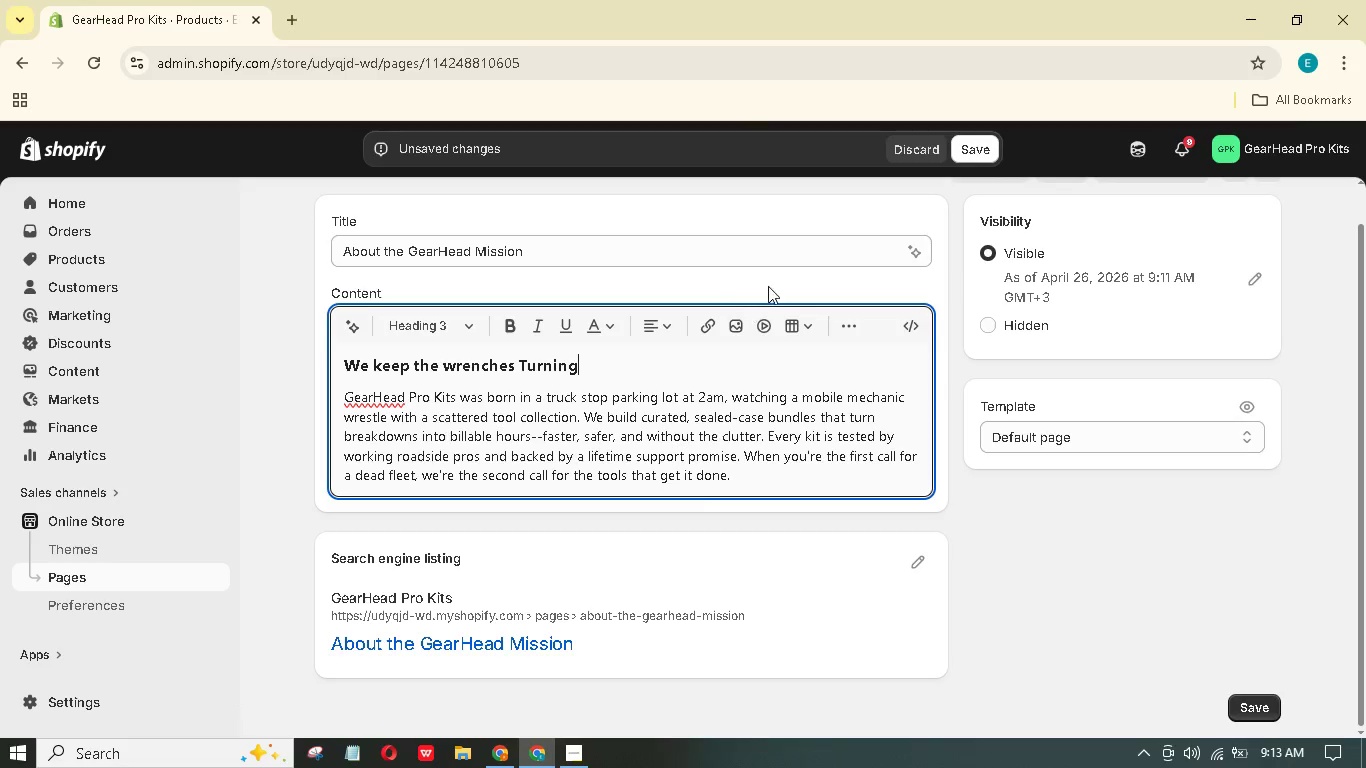 
left_click([960, 146])
 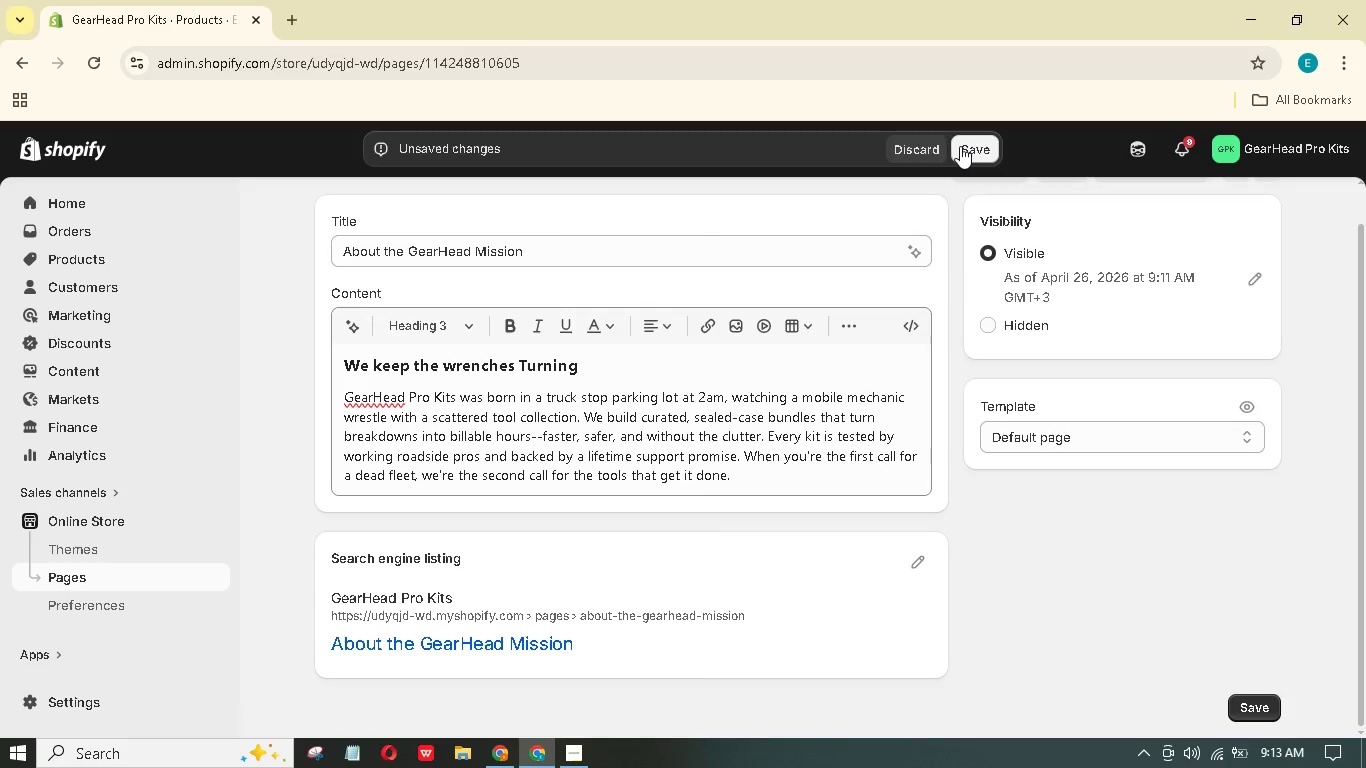 
scroll: coordinate [965, 314], scroll_direction: up, amount: 5.0
 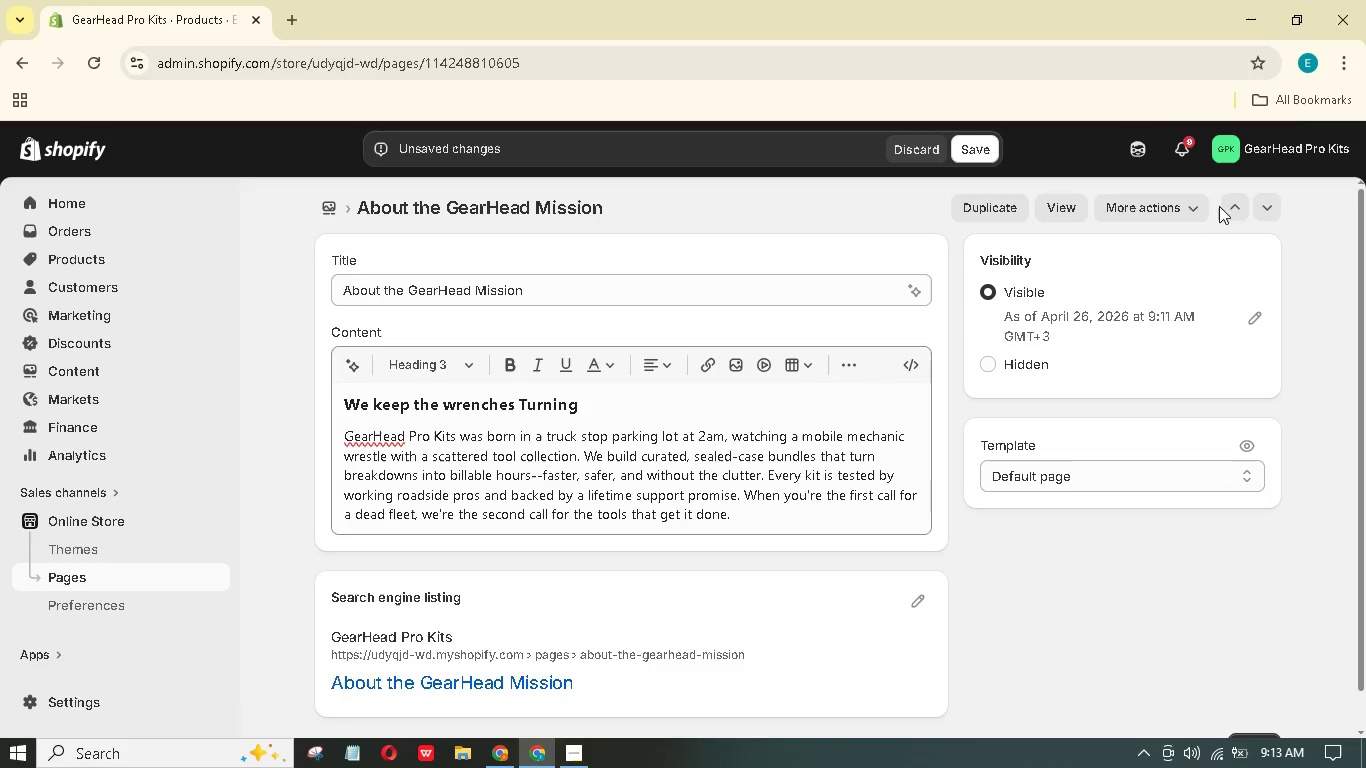 
left_click([1228, 205])
 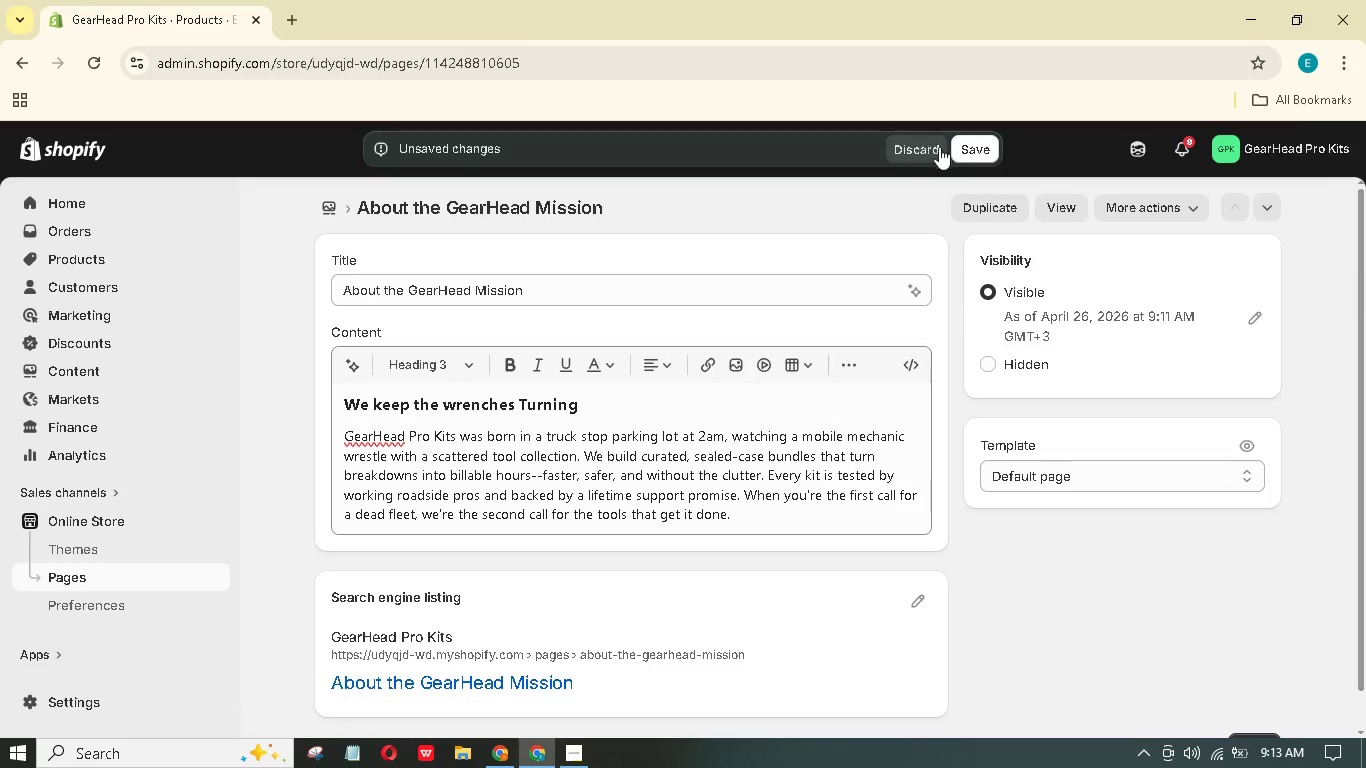 
left_click([987, 148])
 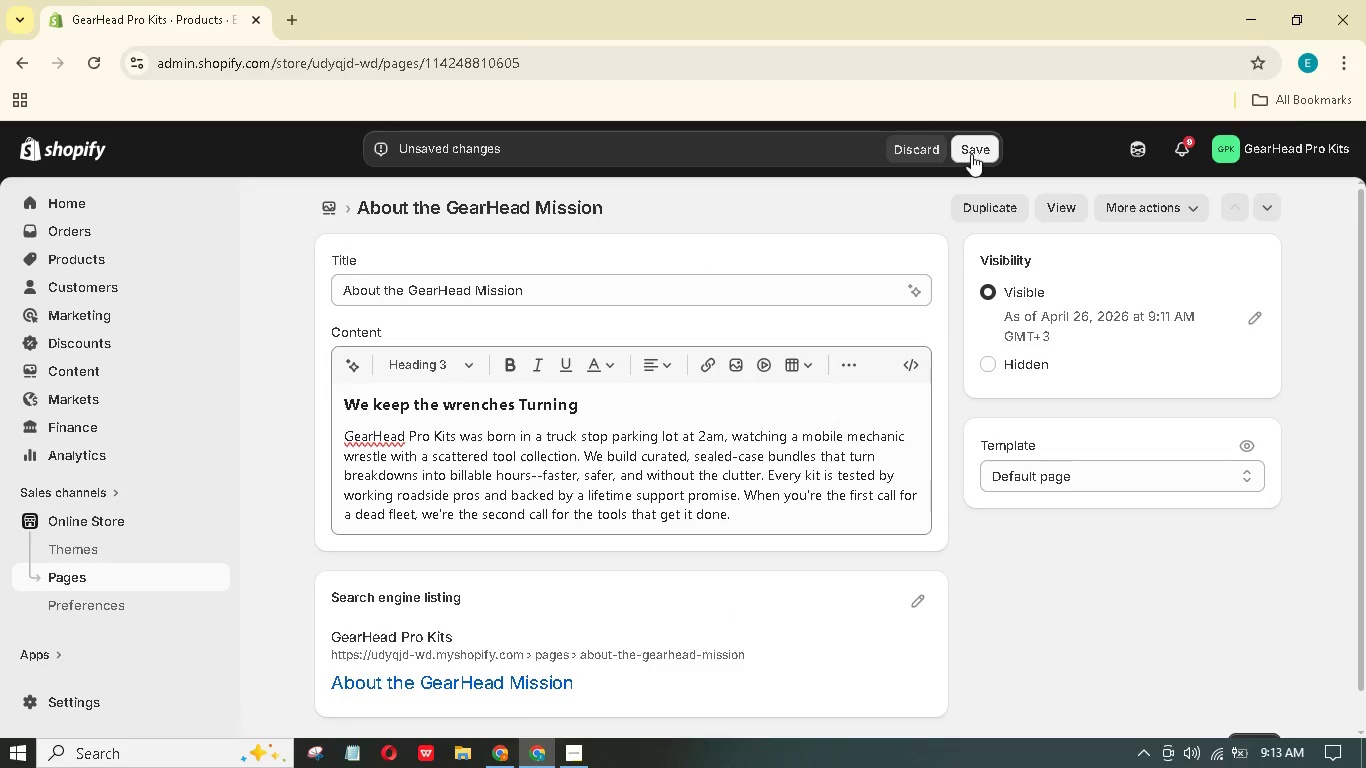 
wait(6.23)
 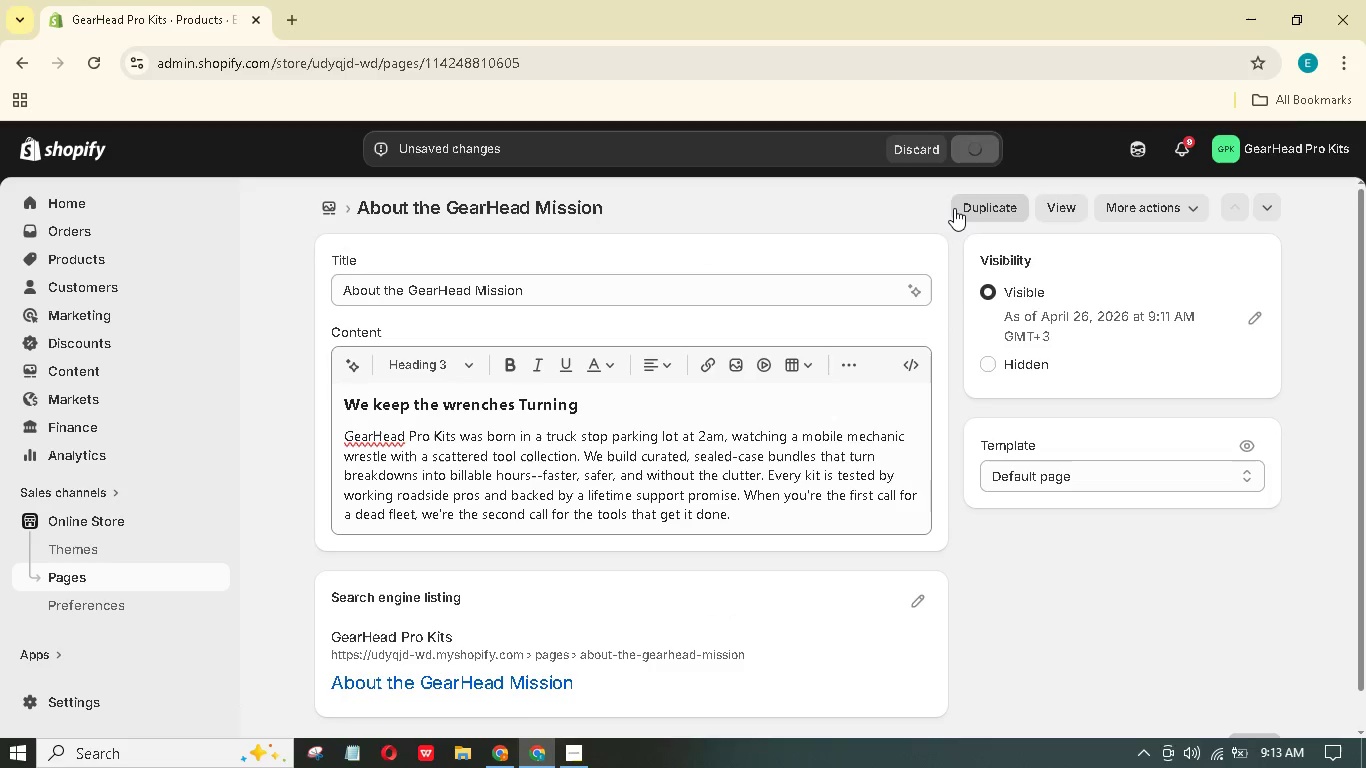 
left_click([970, 153])
 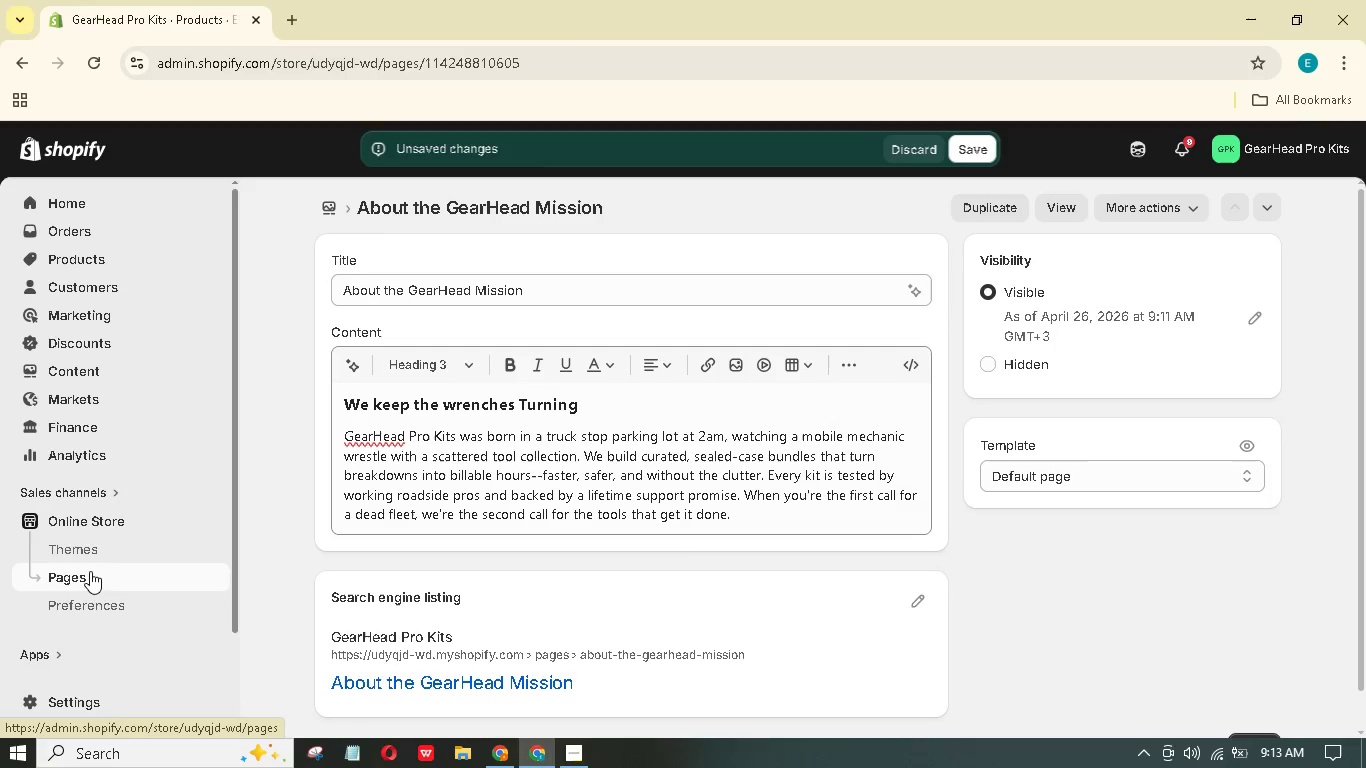 
wait(6.33)
 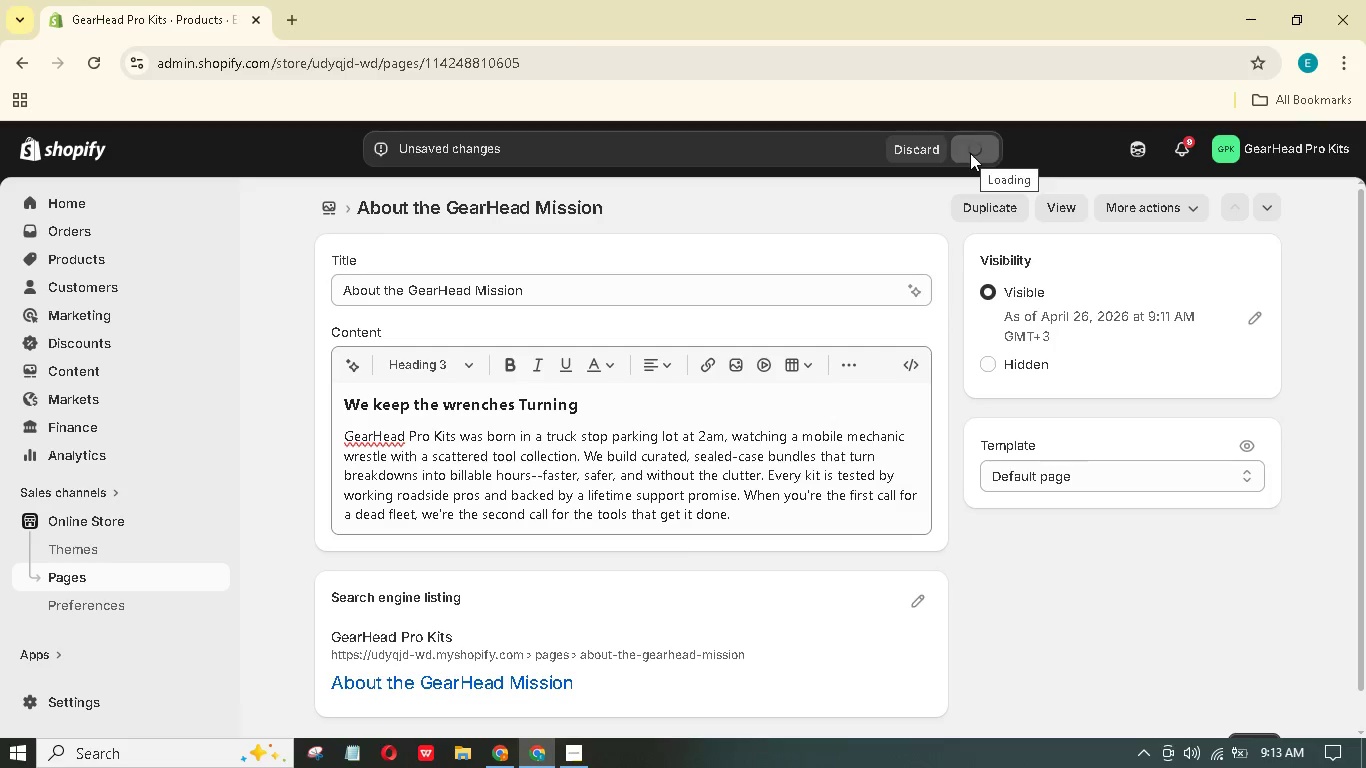 
left_click([982, 152])
 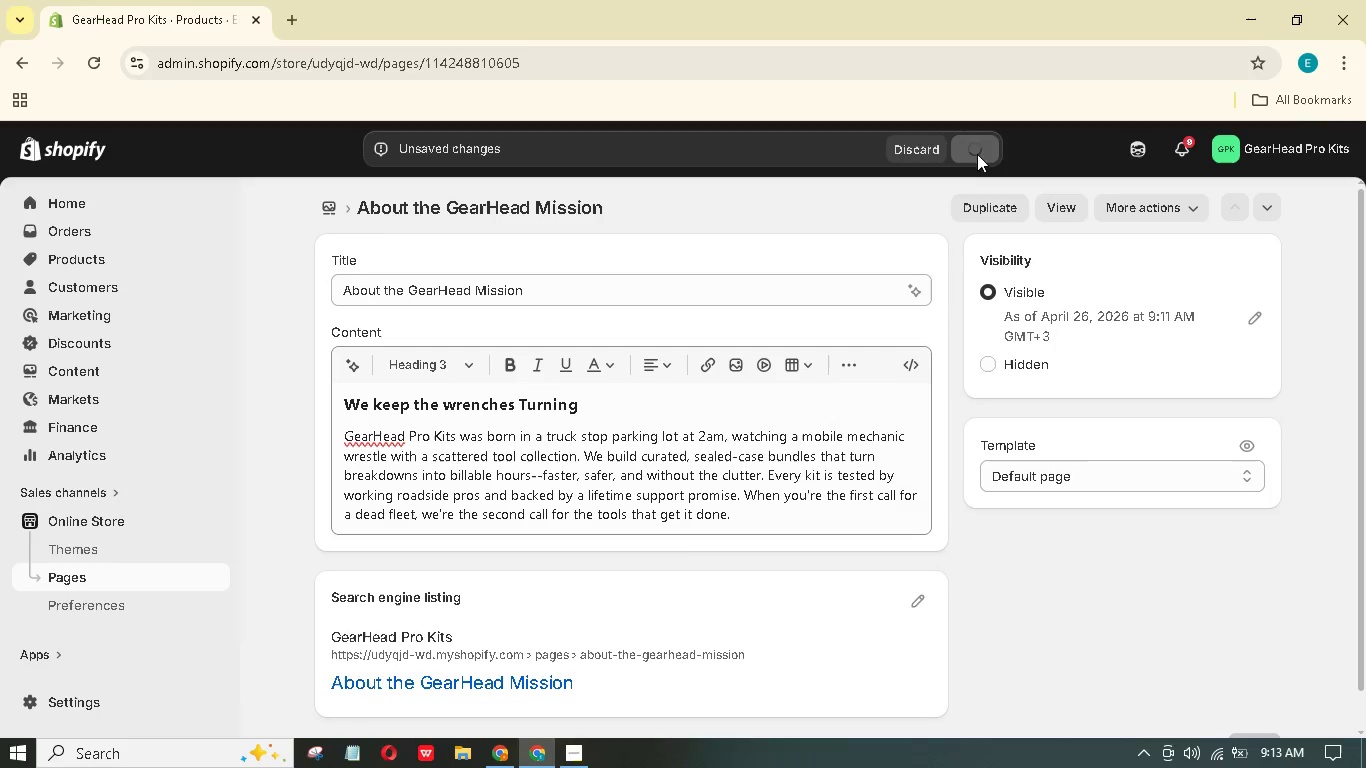 
scroll: coordinate [912, 329], scroll_direction: up, amount: 5.0
 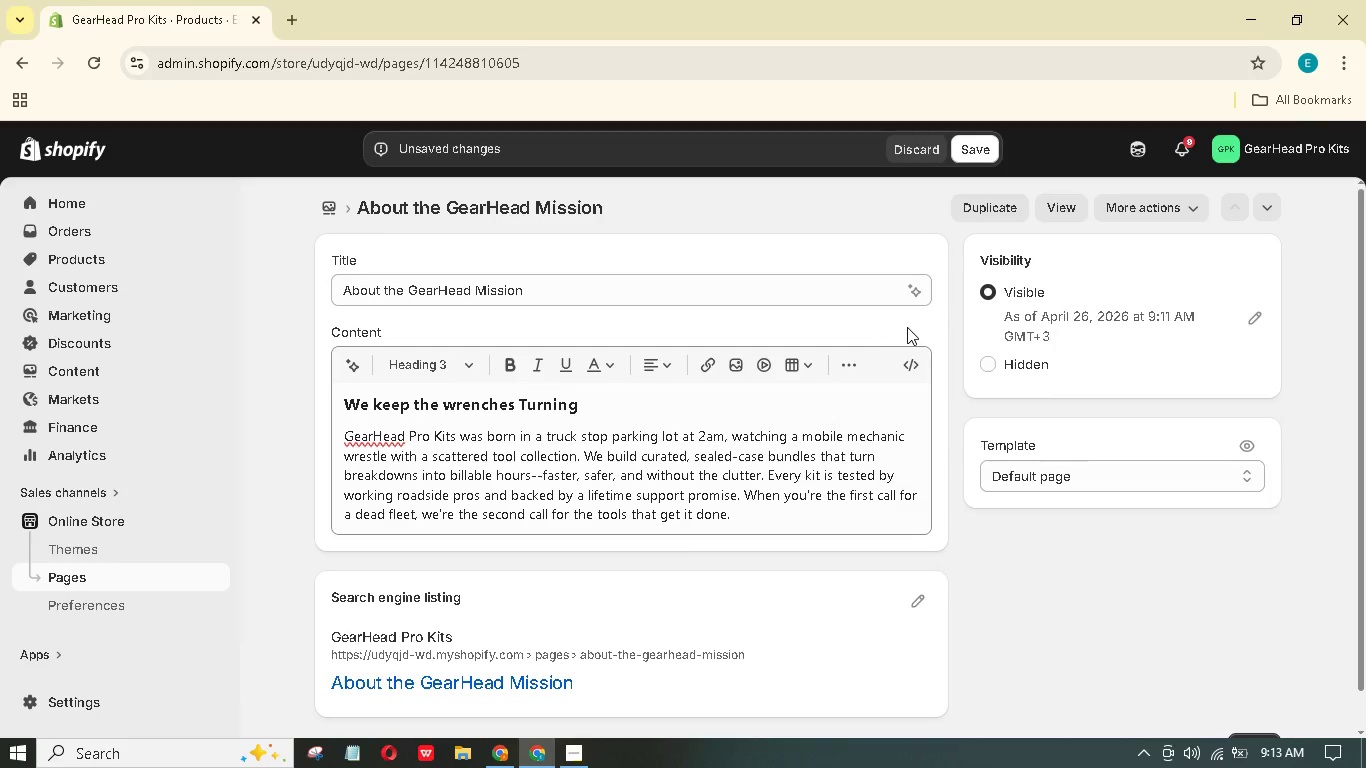 
scroll: coordinate [916, 334], scroll_direction: down, amount: 6.0
 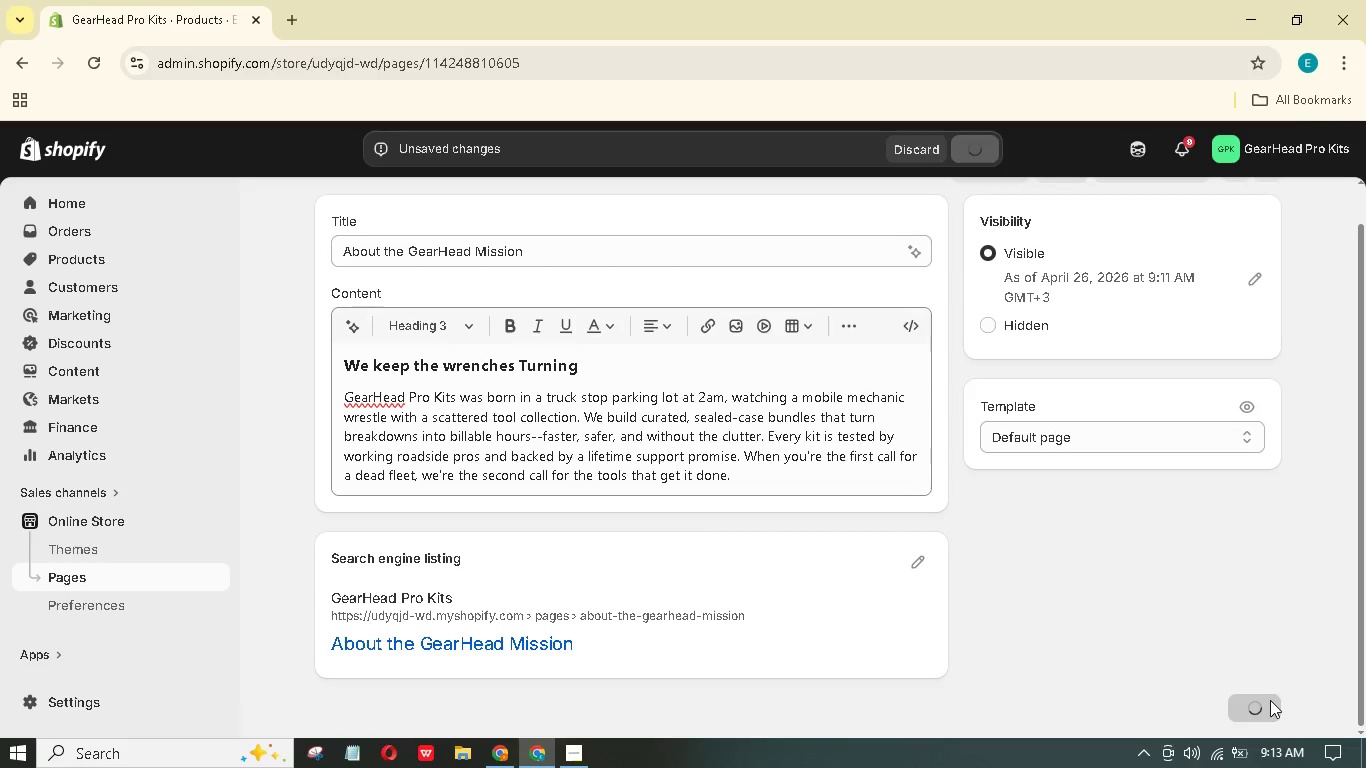 
scroll: coordinate [796, 516], scroll_direction: up, amount: 9.0
 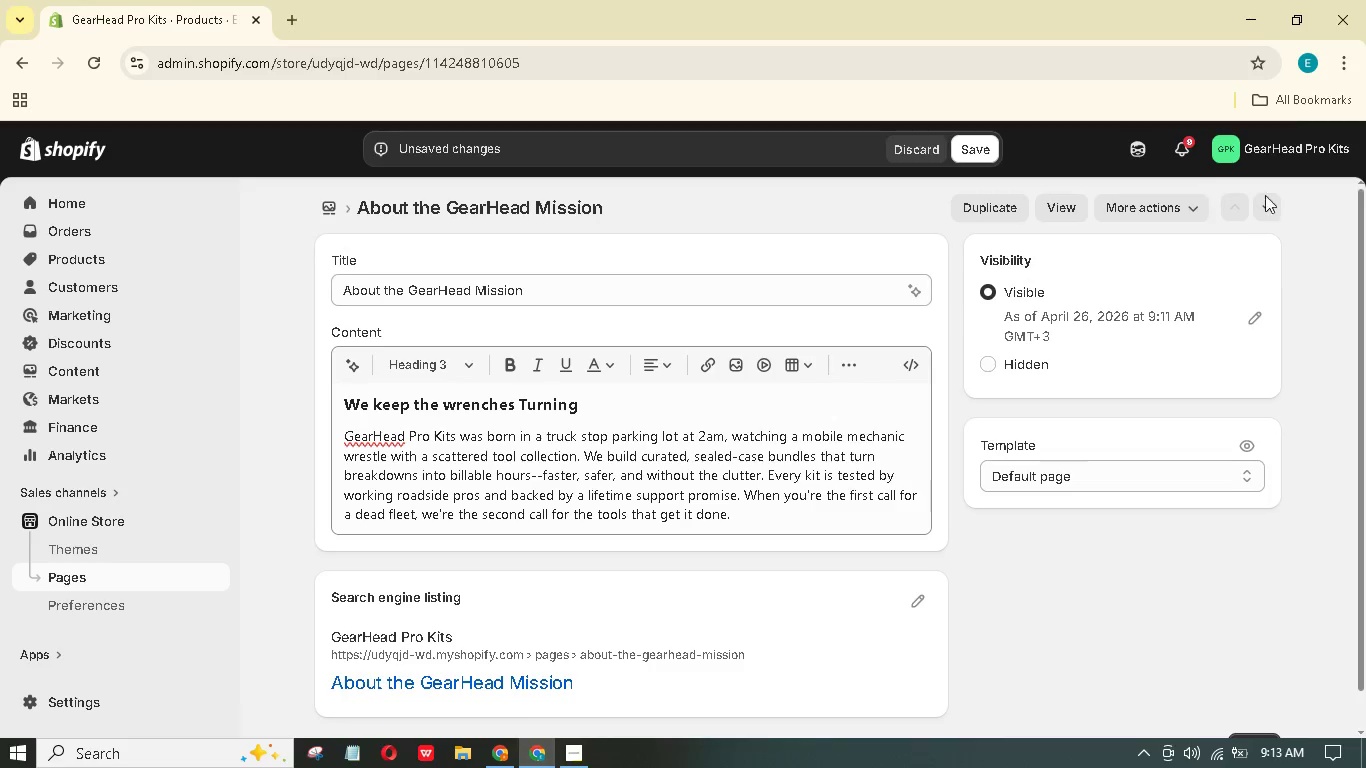 
left_click([1271, 205])
 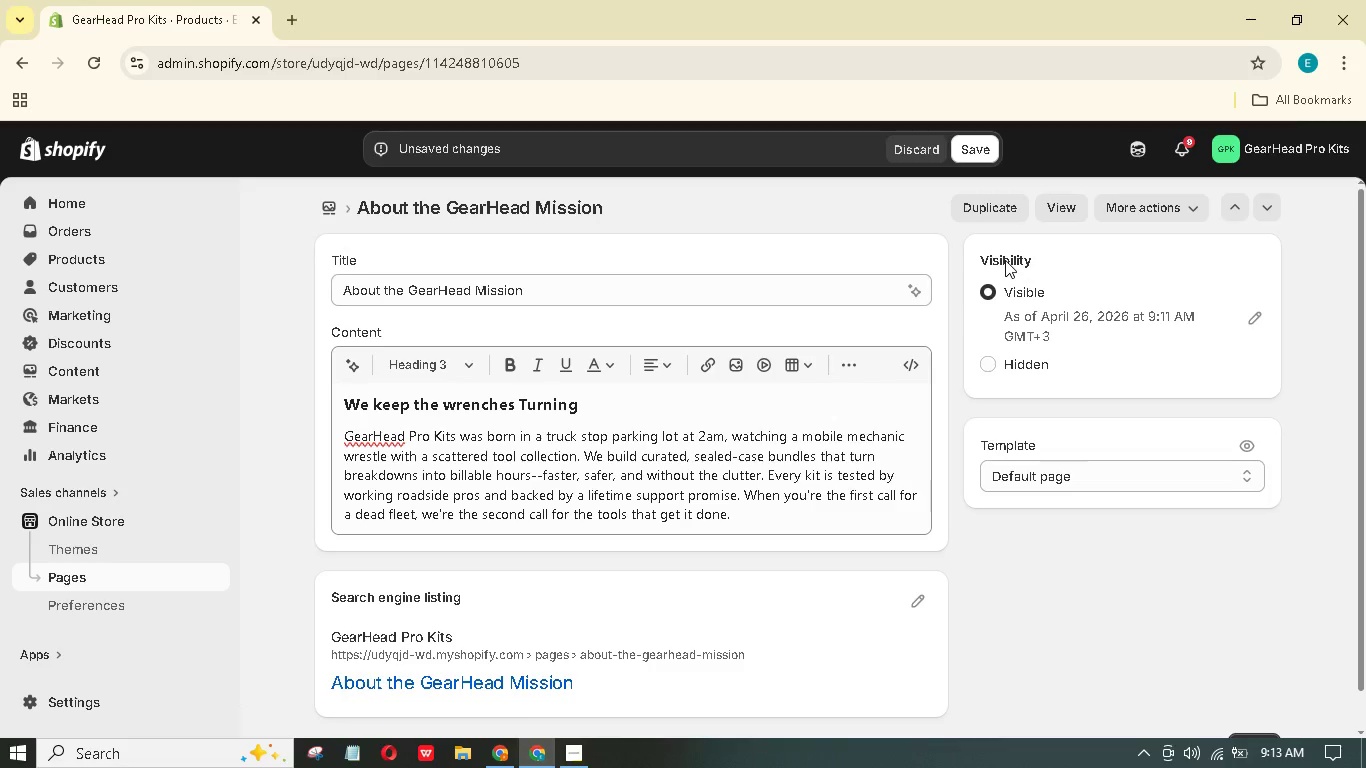 
scroll: coordinate [701, 278], scroll_direction: down, amount: 4.0
 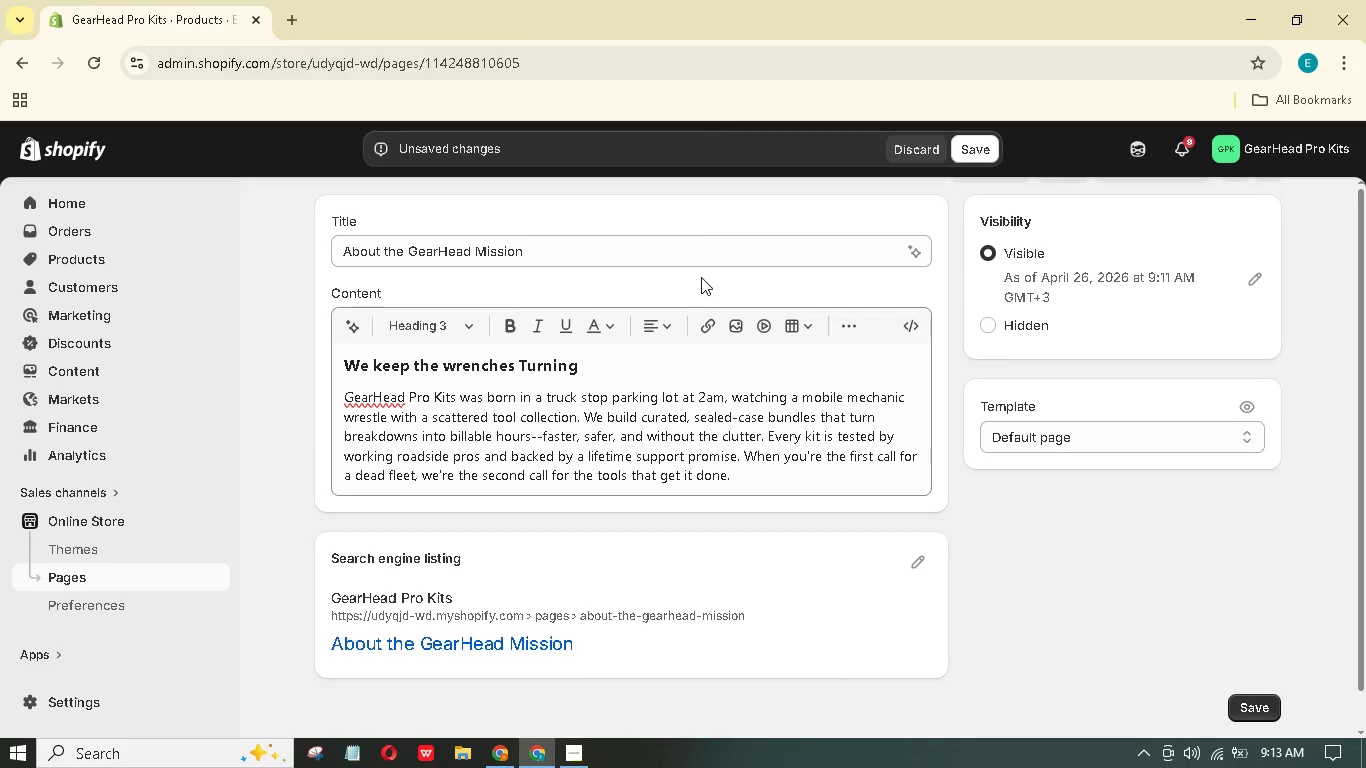 
scroll: coordinate [701, 277], scroll_direction: up, amount: 6.0
 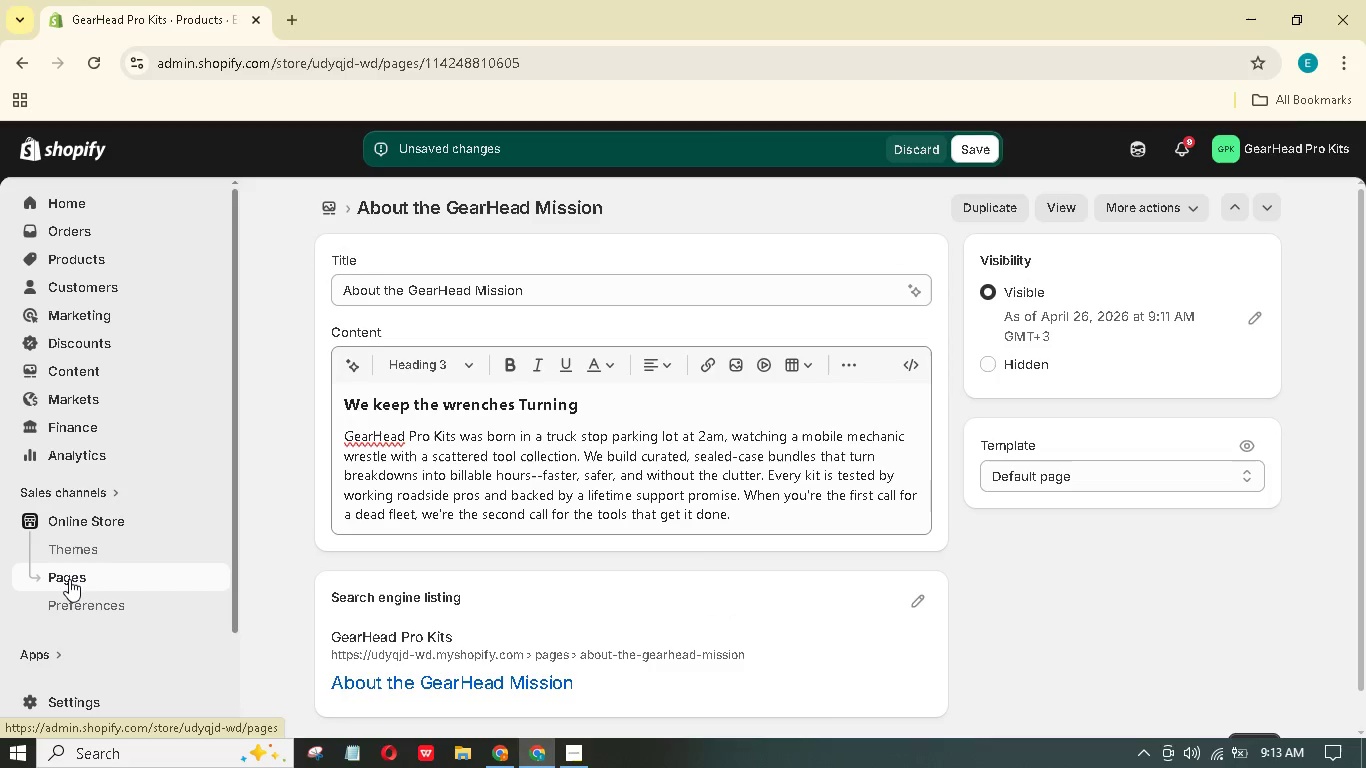 
scroll: coordinate [527, 357], scroll_direction: down, amount: 3.0
 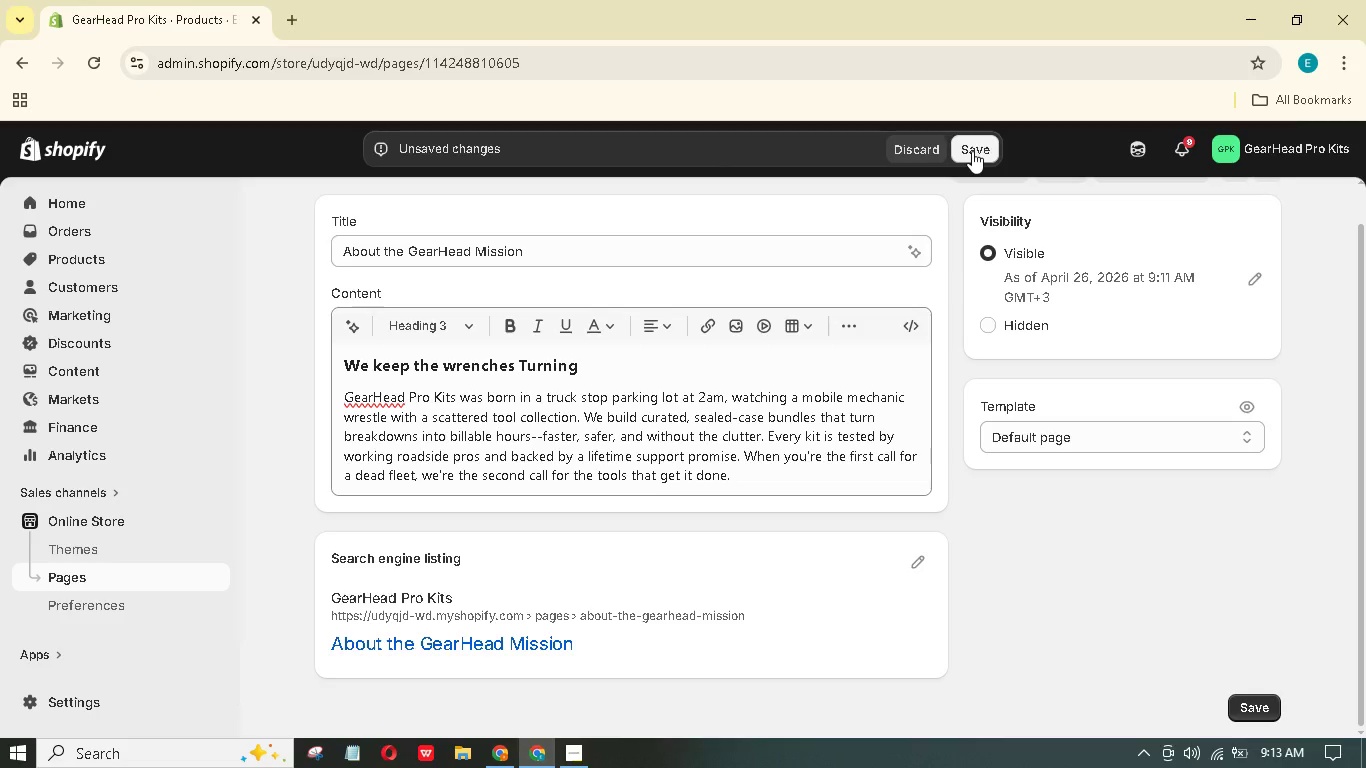 
left_click([93, 72])
 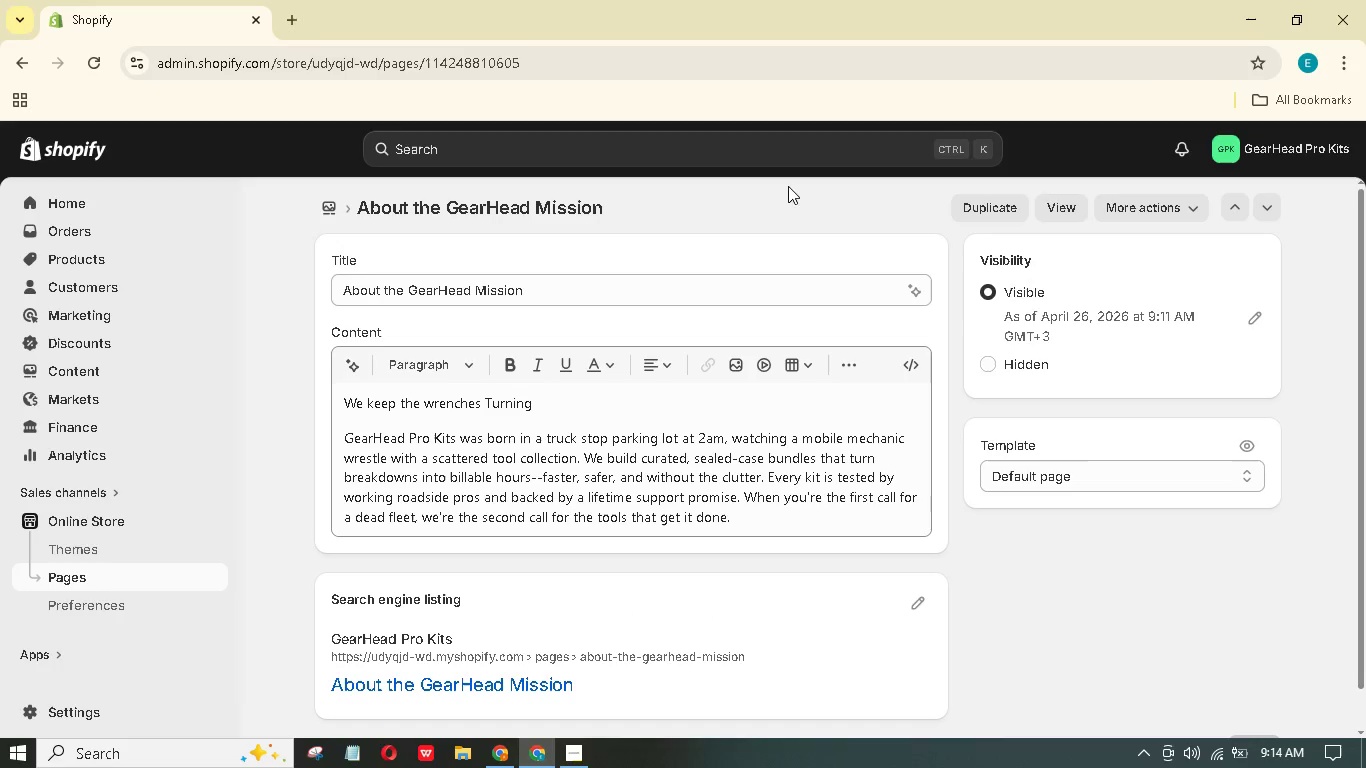 
wait(15.7)
 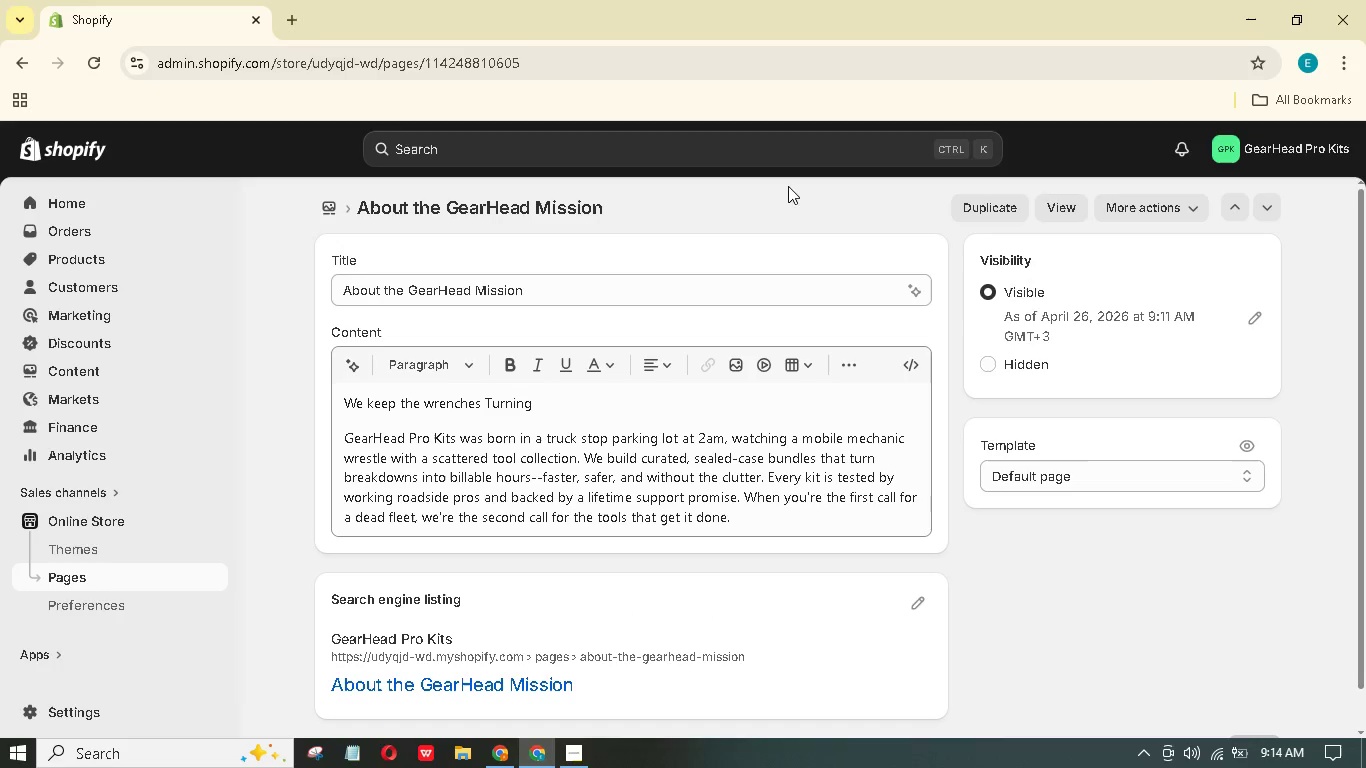 
left_click([48, 580])
 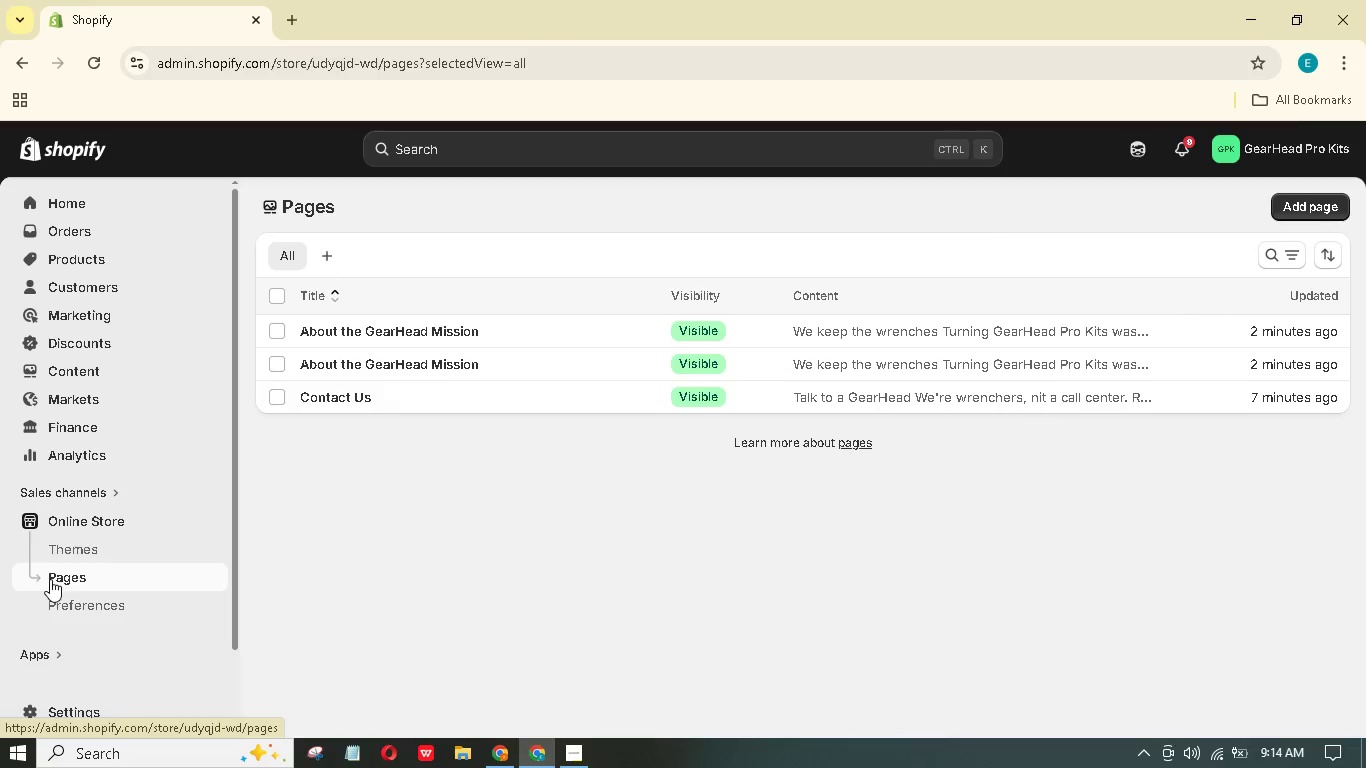 
mouse_move([377, 356])
 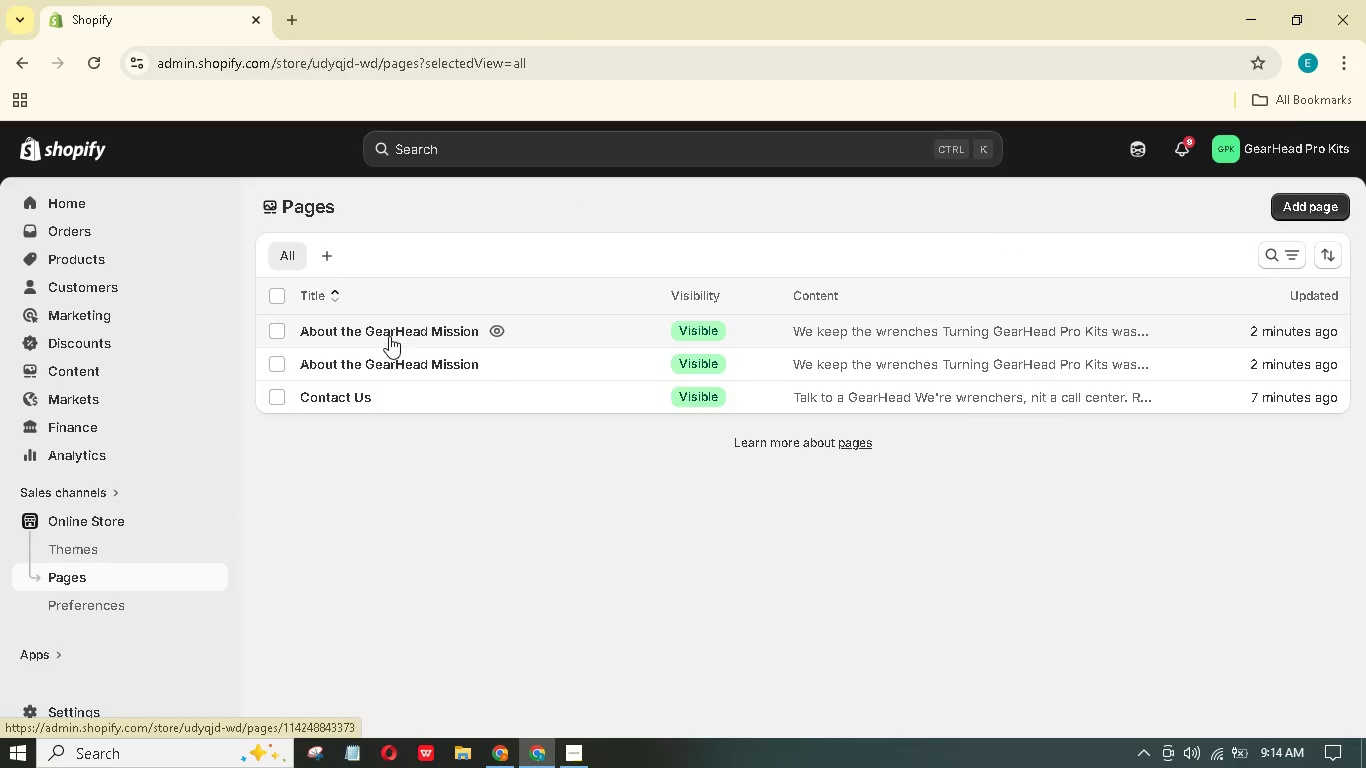 
mouse_move([400, 357])
 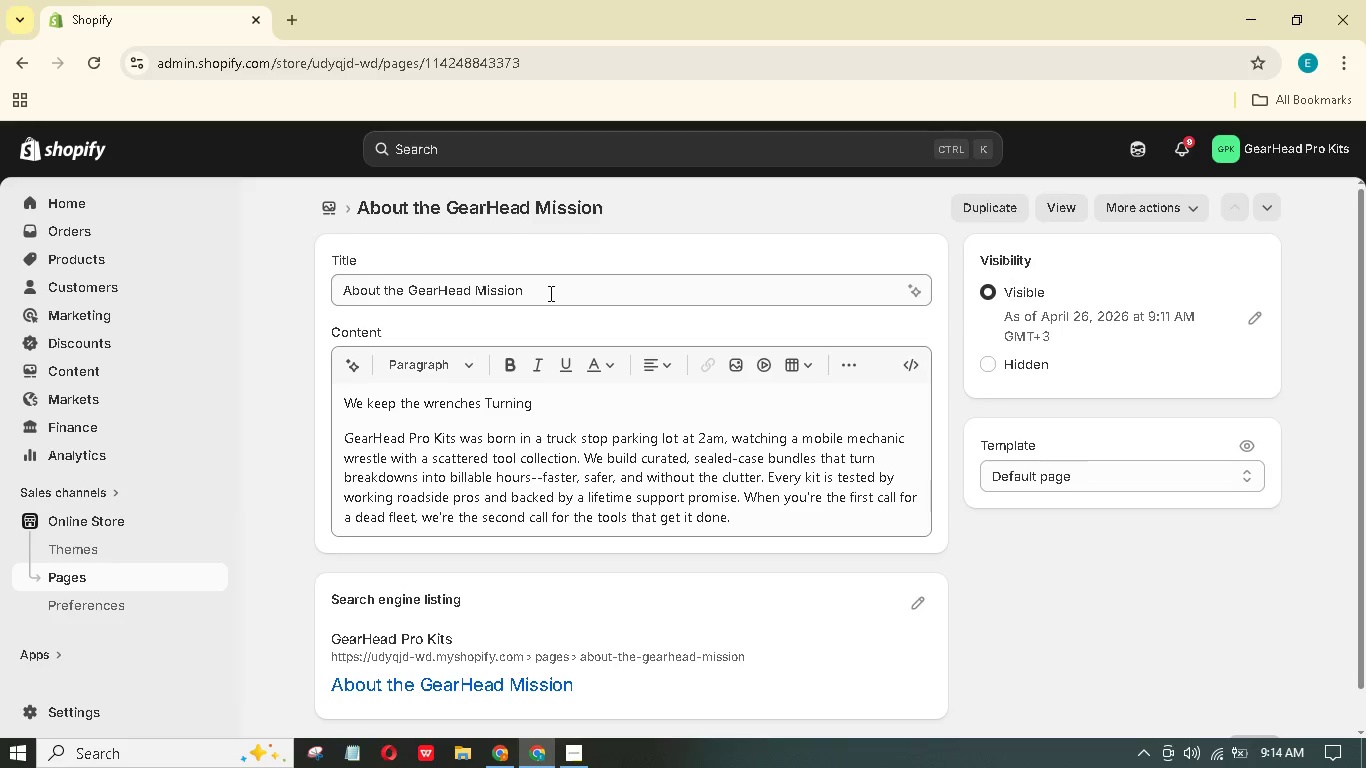 
left_click_drag(start_coordinate=[549, 293], to_coordinate=[310, 272])
 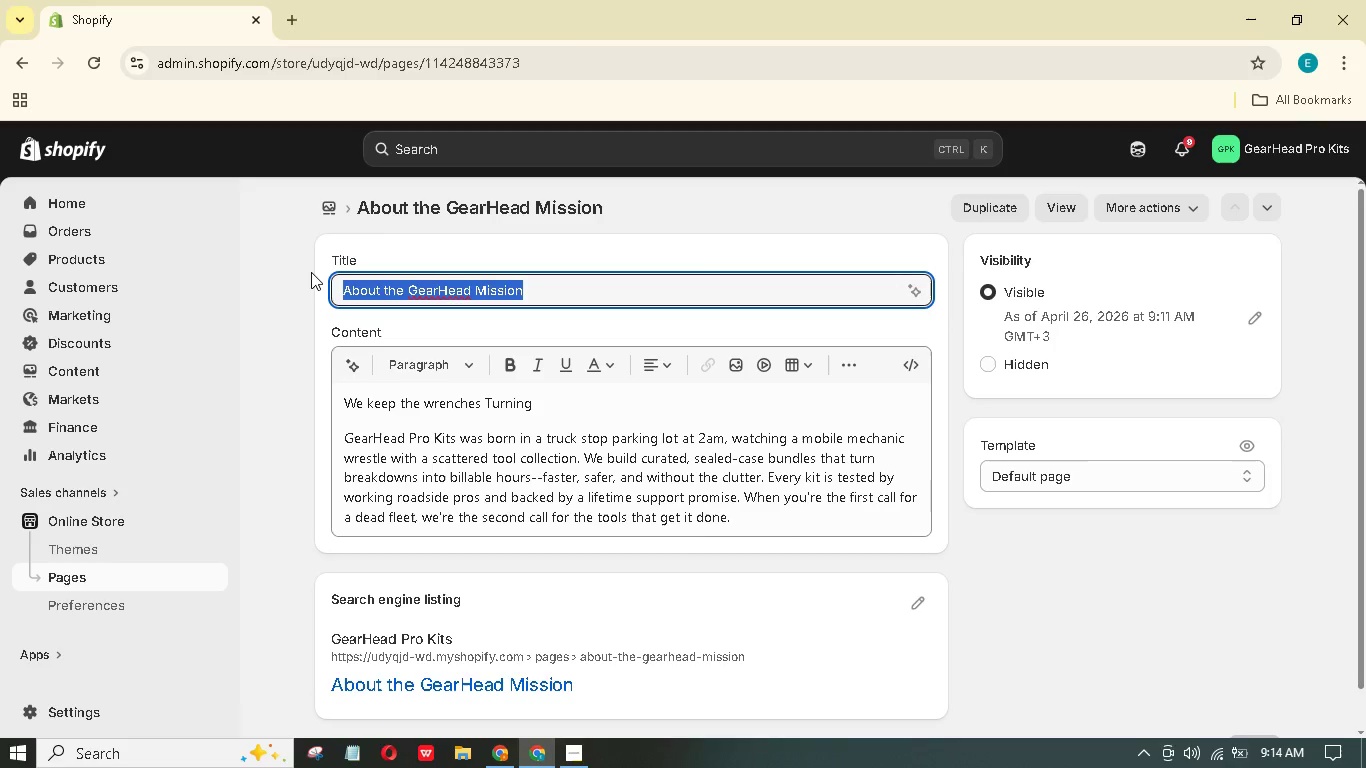 
type(Mobile Mechanic Shipping Policy)
 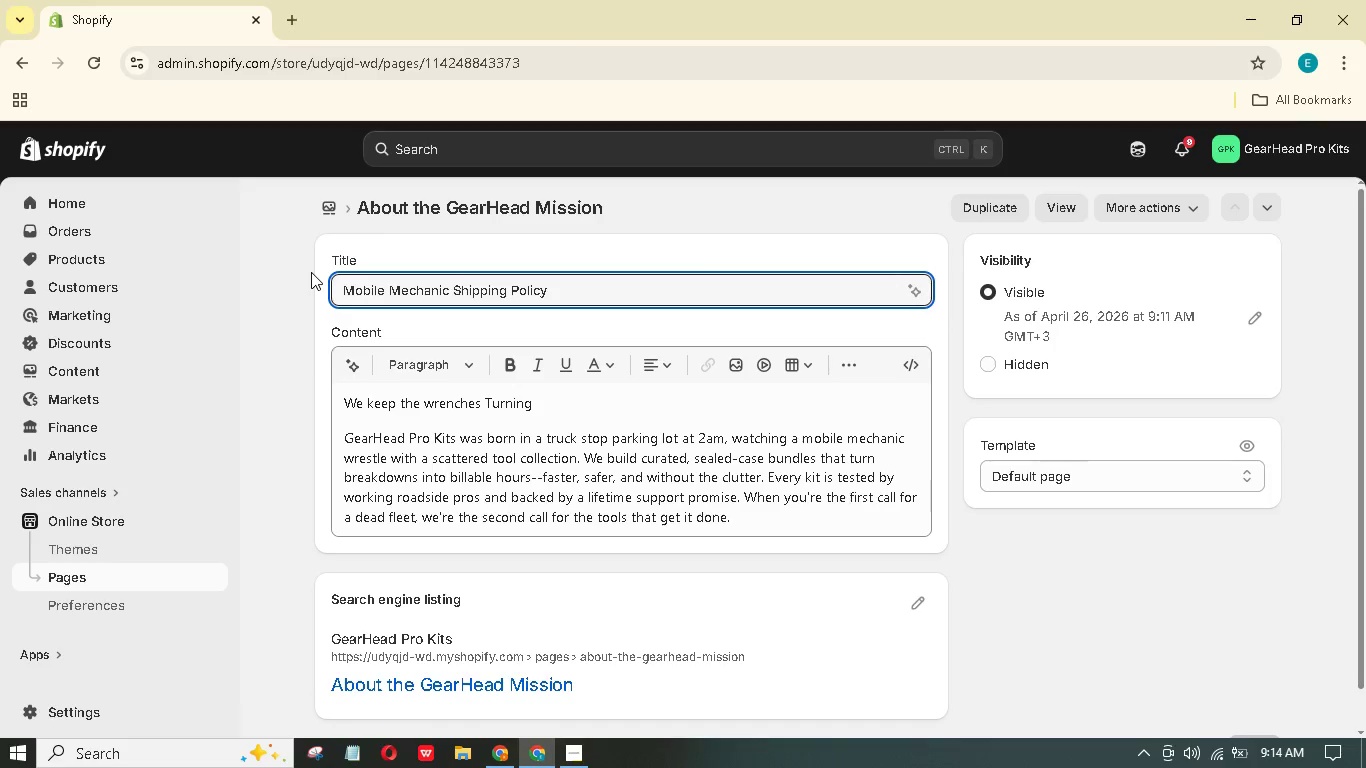 
left_click([500, 489])
 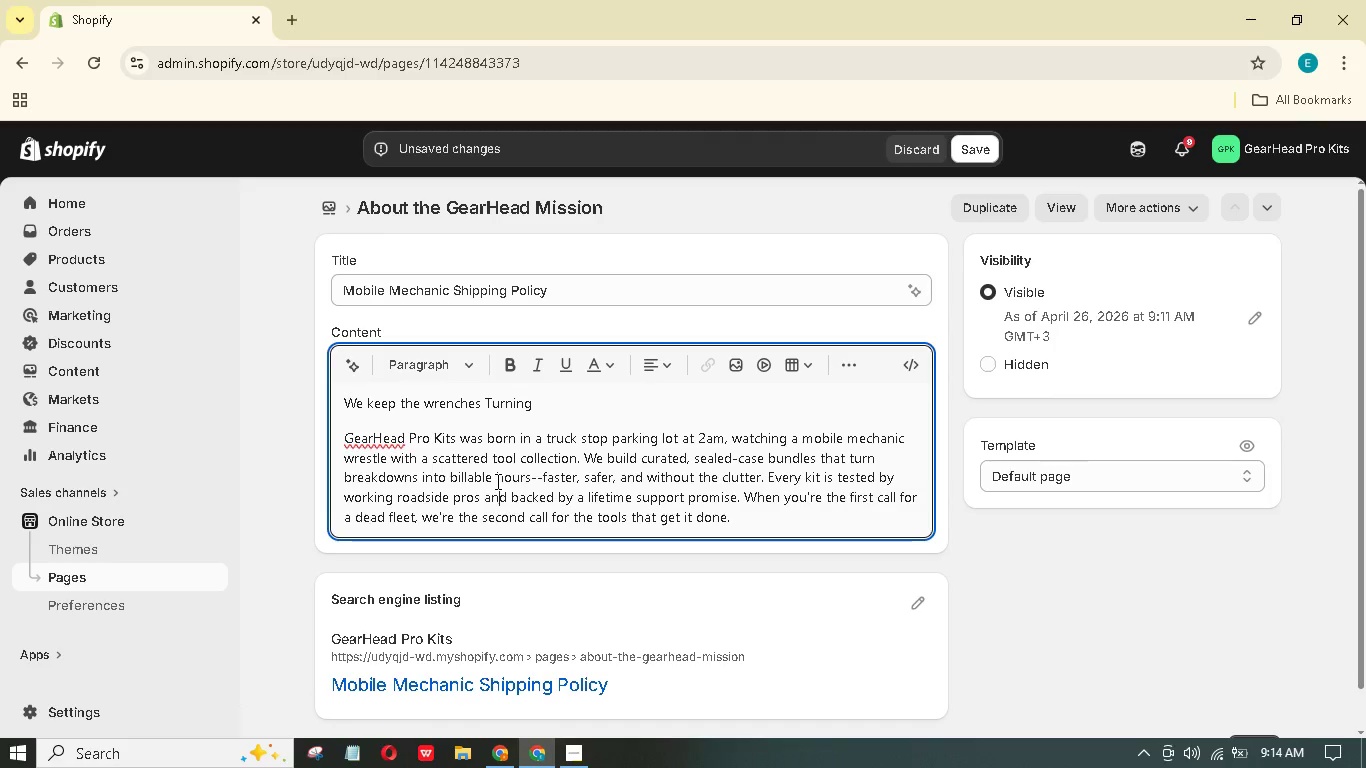 
key(Control+A)
 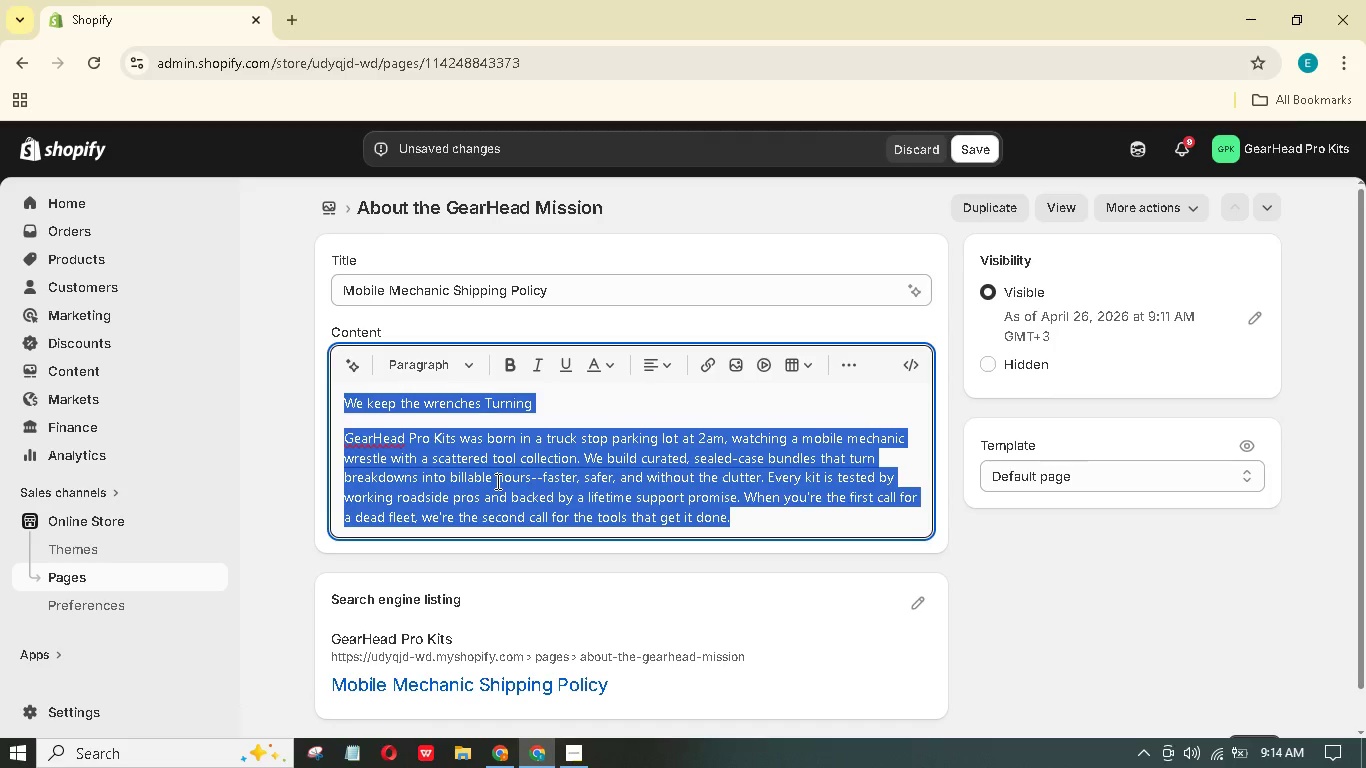 
type(Built for the Rod, Shipped to your Bay)
 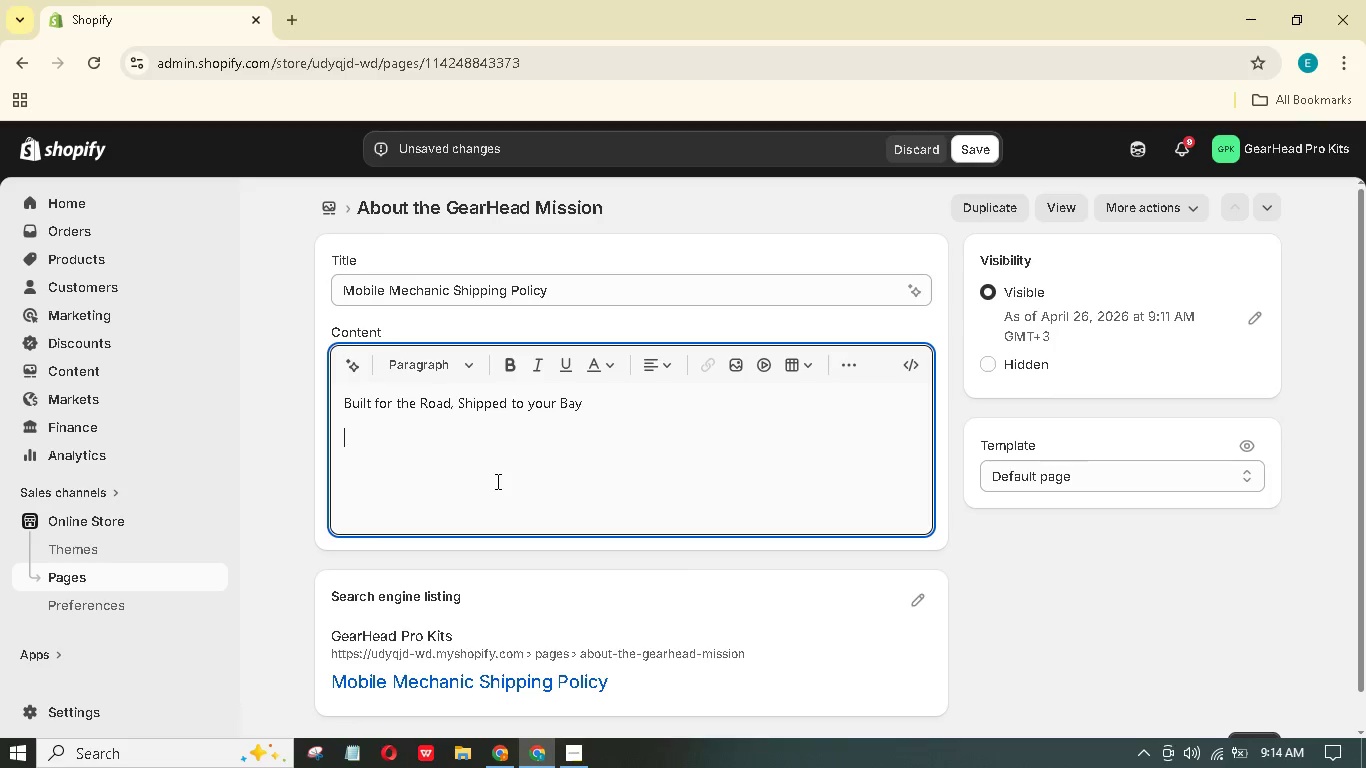 
 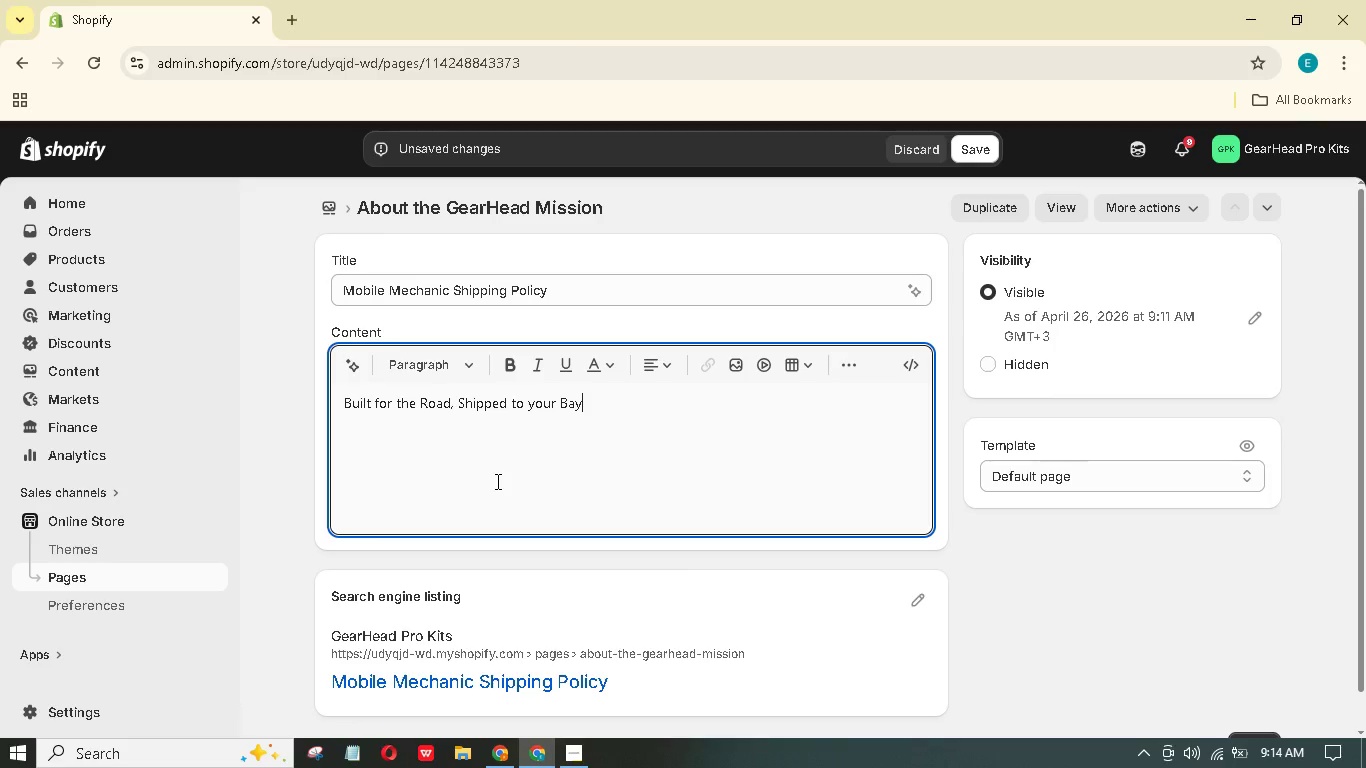 
key(Enter)
 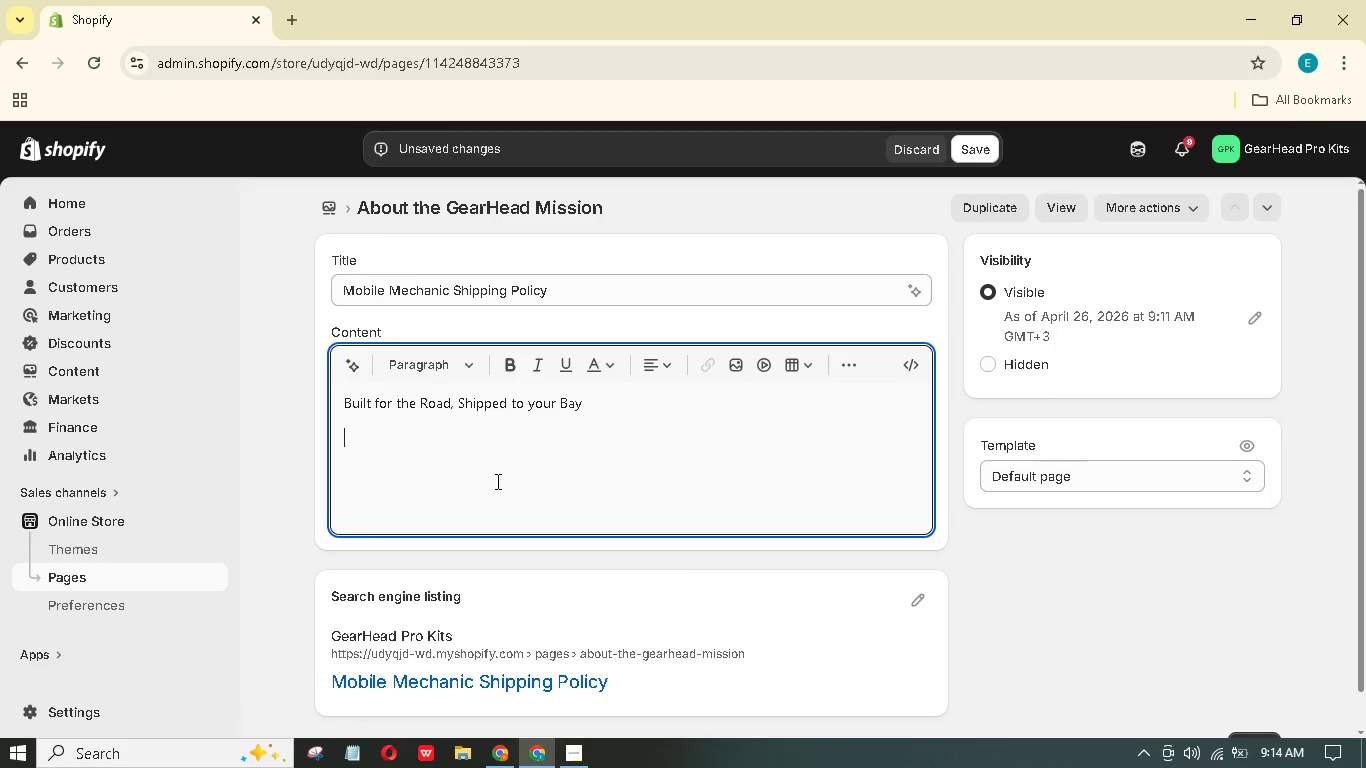 
type(All GerHed Pro Kits are packgd and shipped directly from our network of warehoues to your home bae, shop, or service truck address. Becaue every order is assembled on-demand, pleae allow the following)
 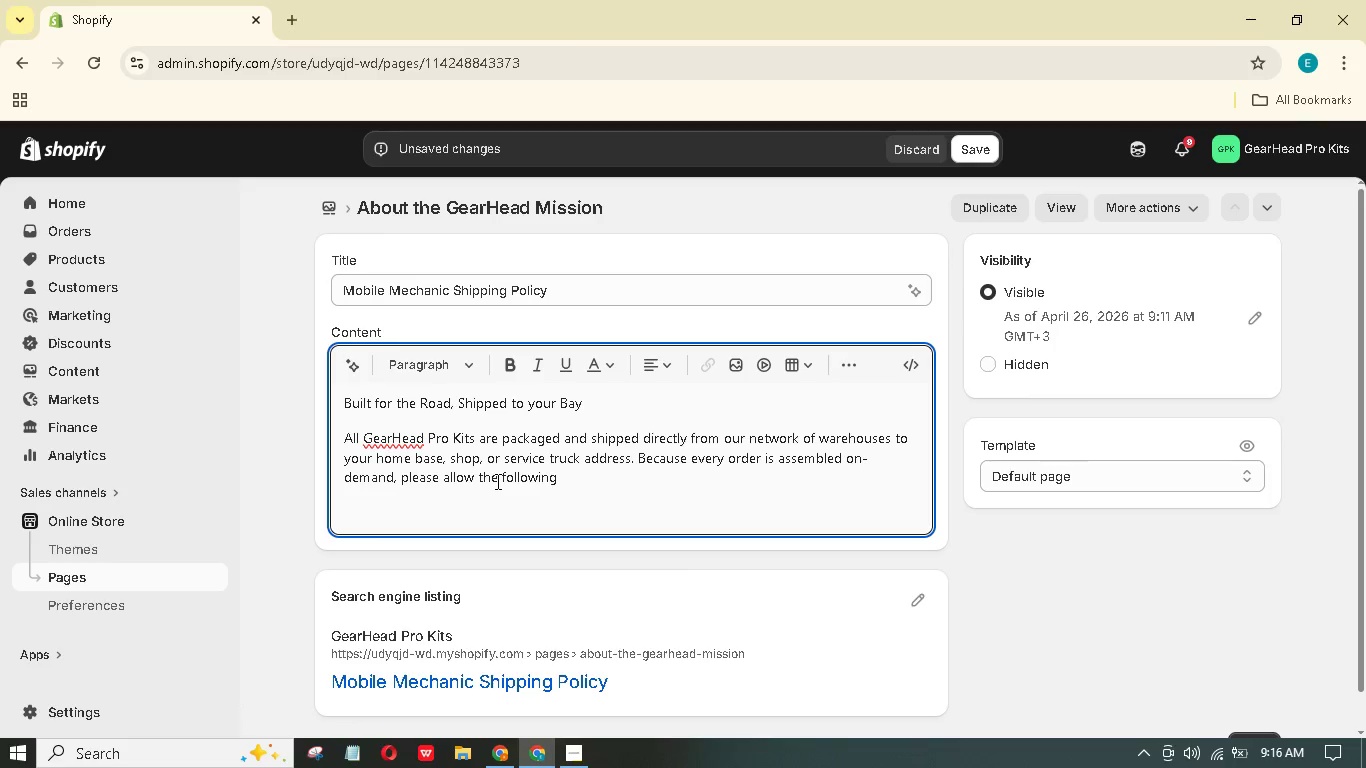 
key(Shift+Semicolon)
 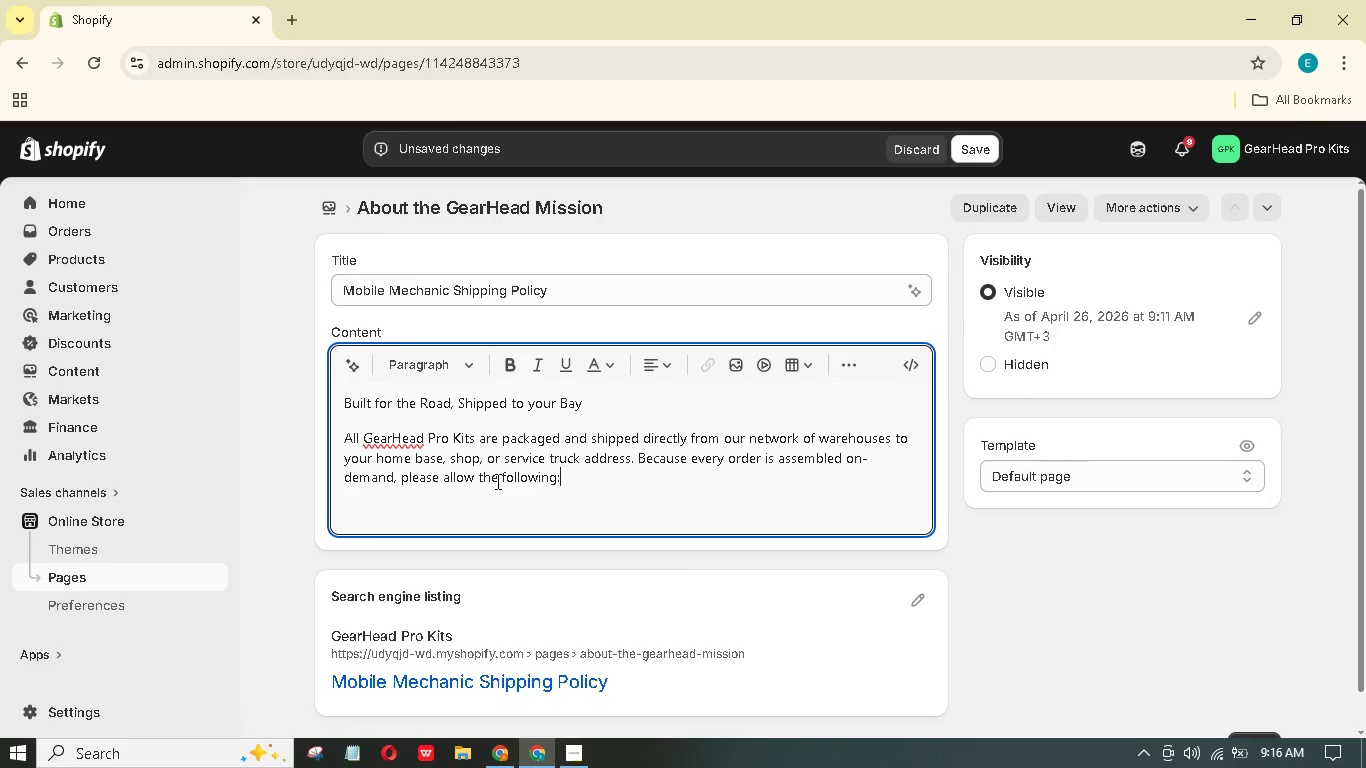 
key(Enter)
 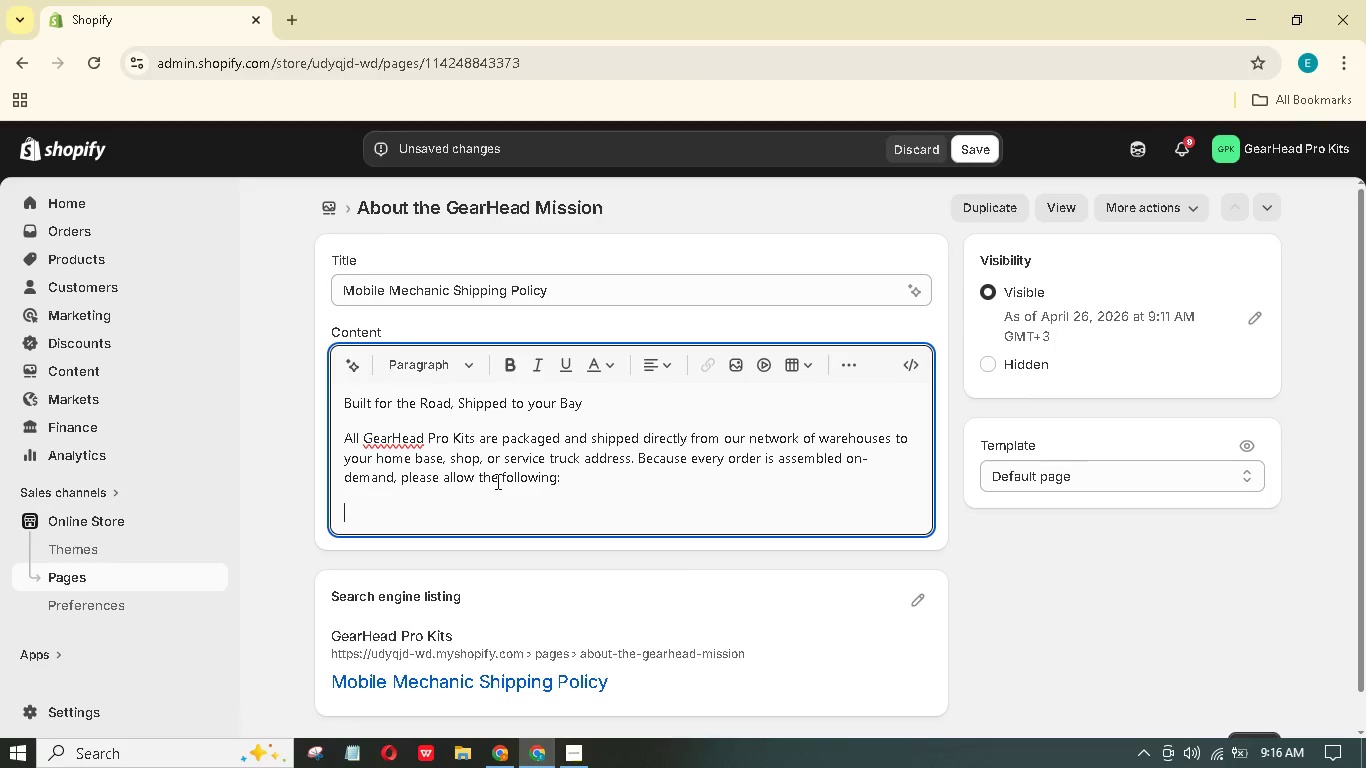 
type(Processing: 1-3 business days for quality checks and bundling.)
 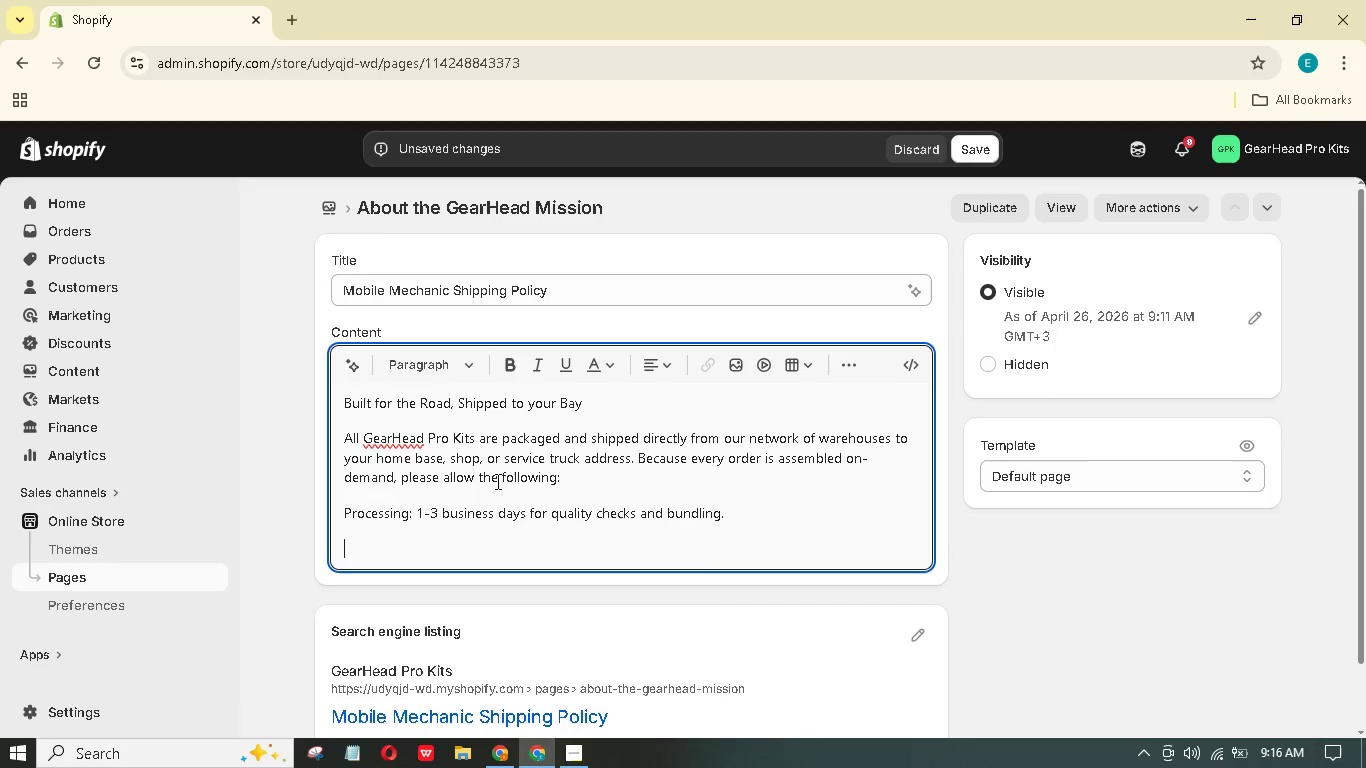 
 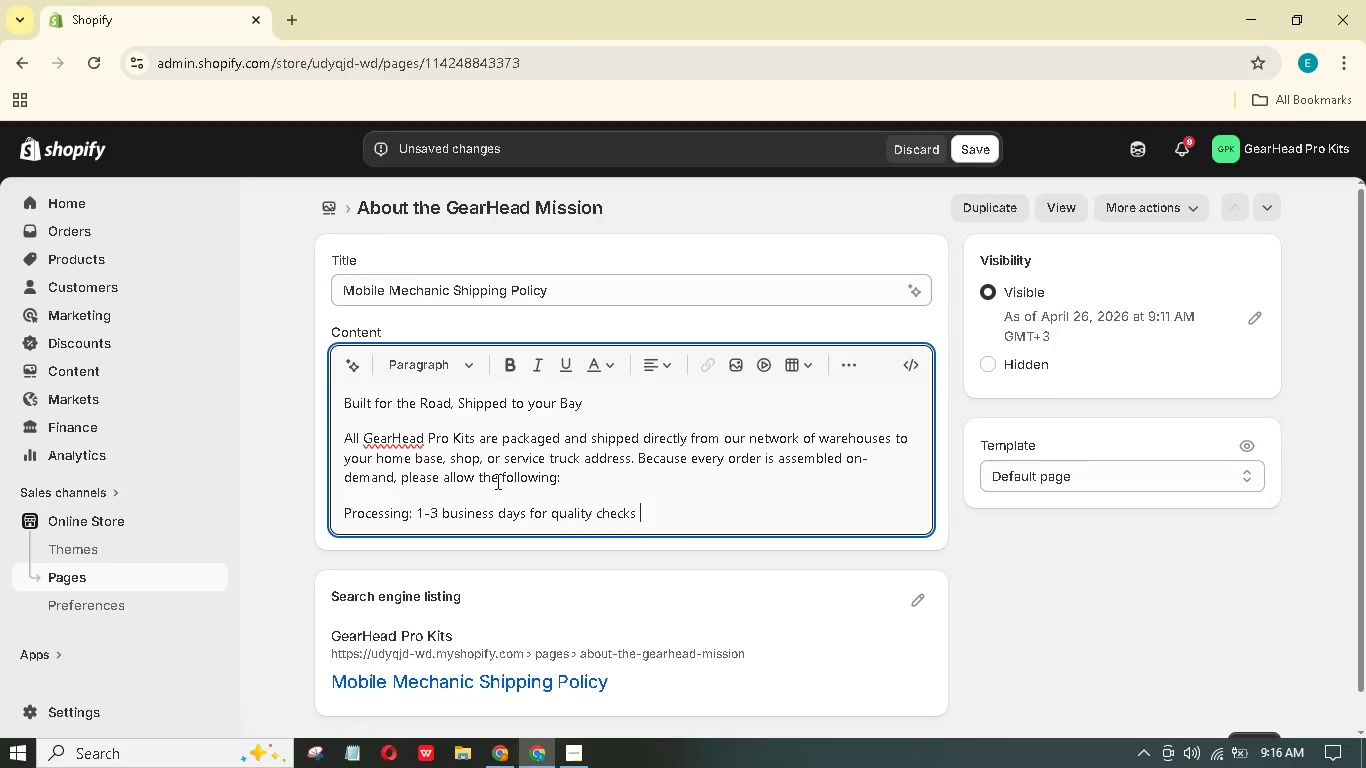 
key(Enter)
 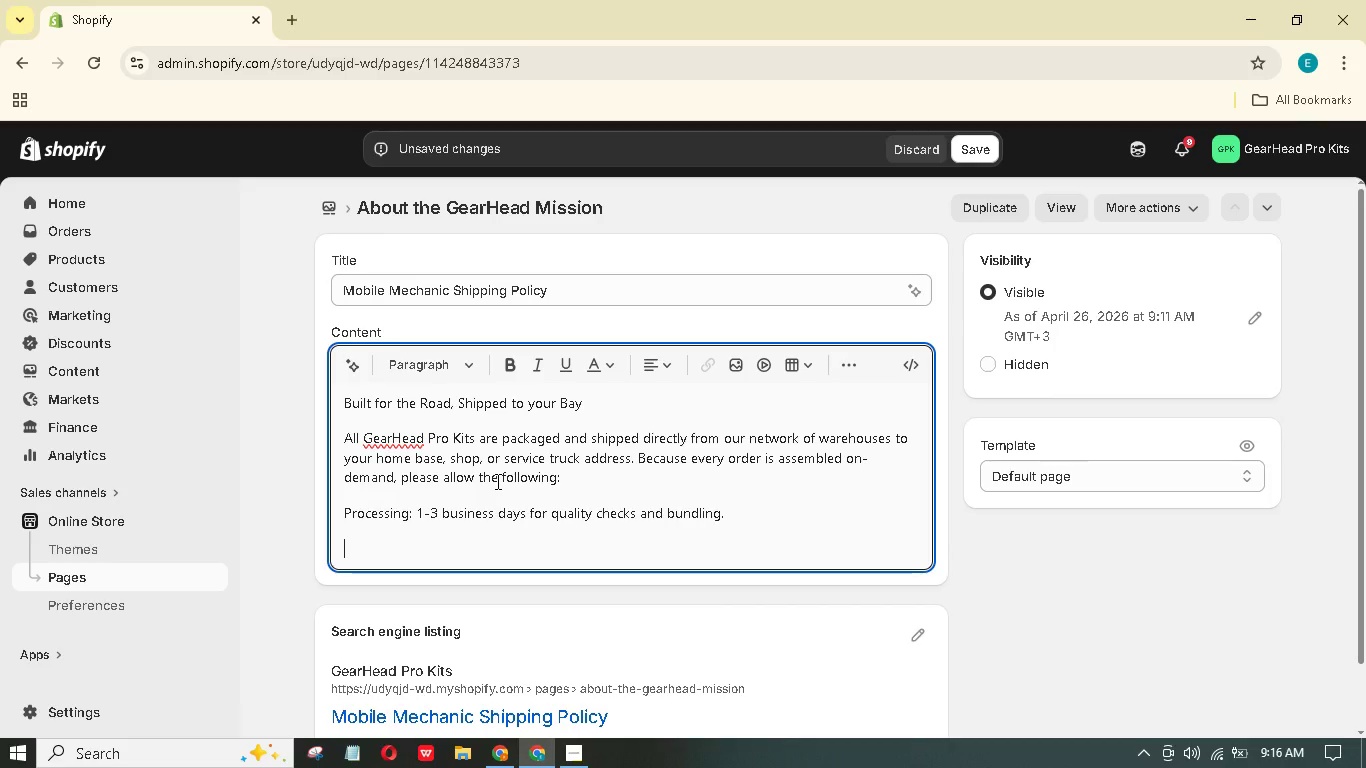 
type(TransitL Providd within)
 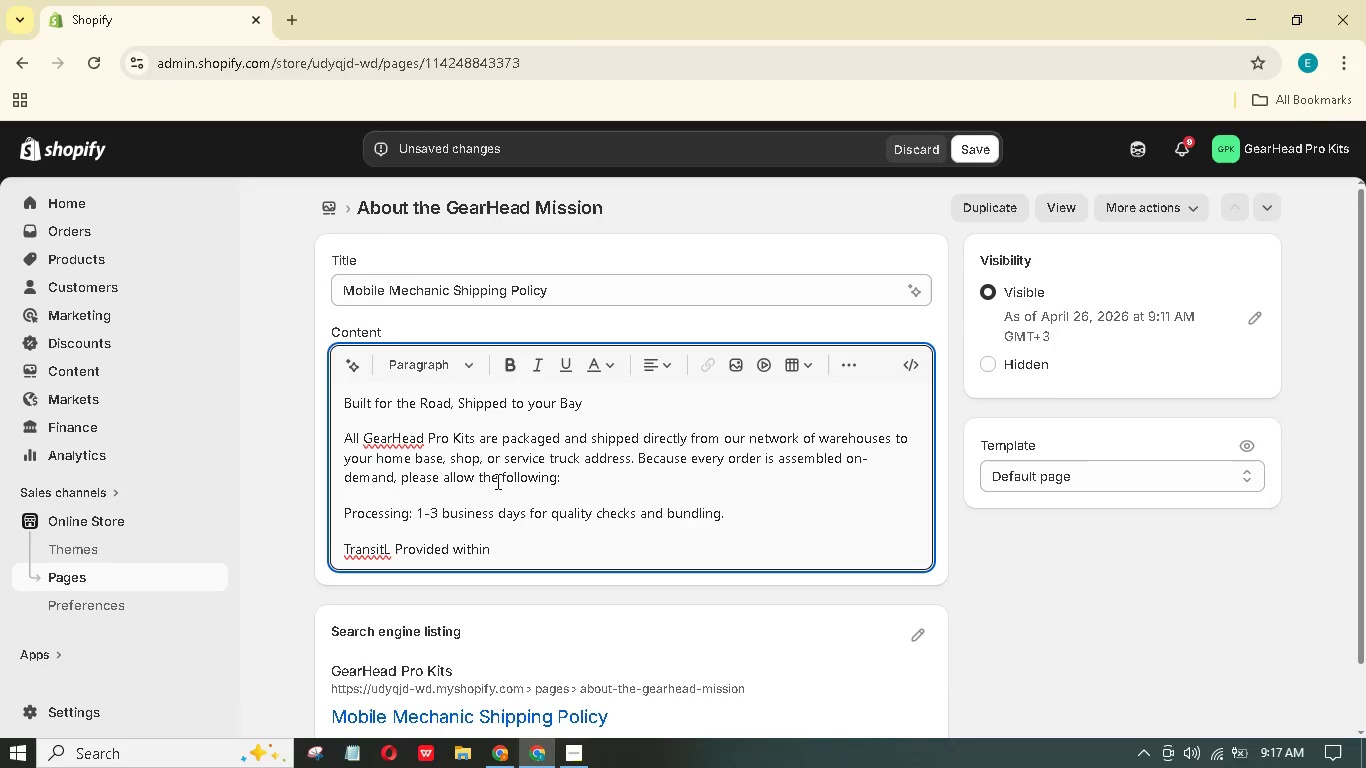 
 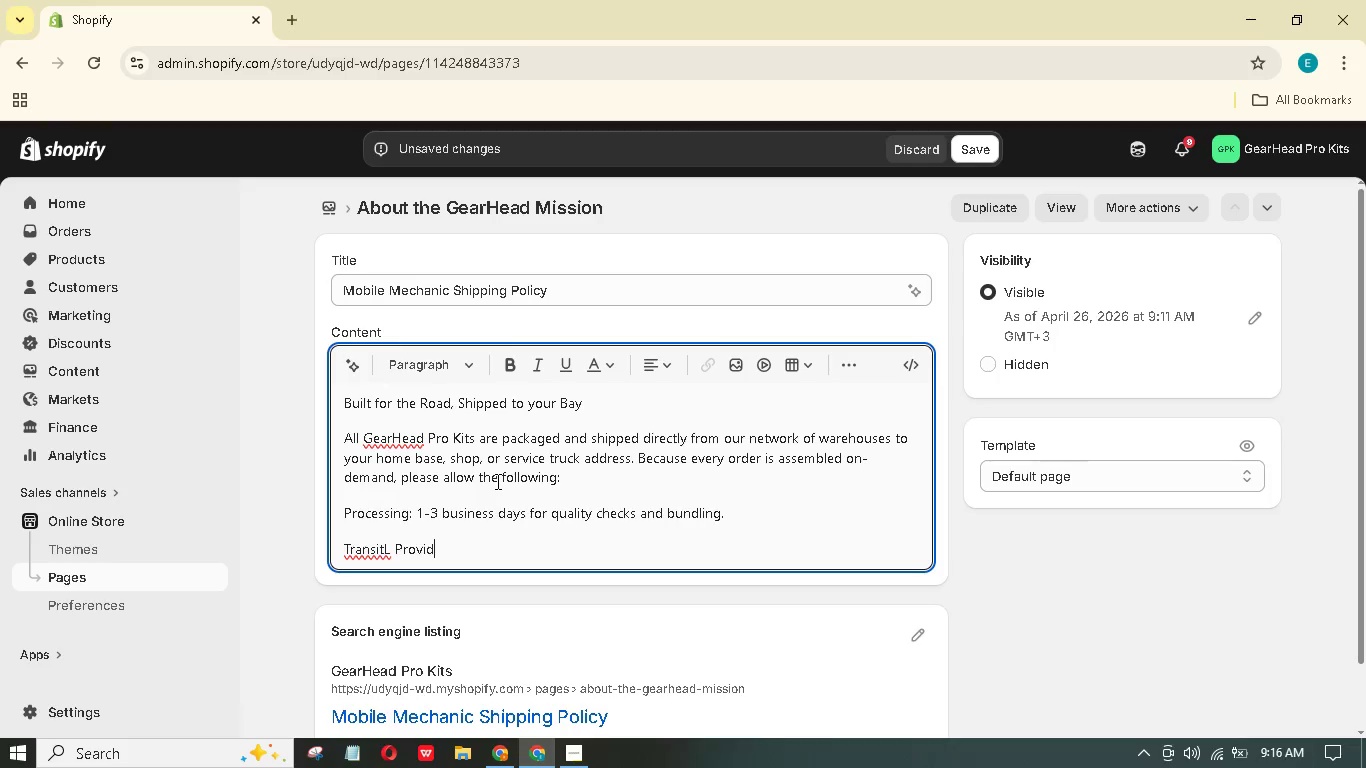 
hold_key(key=E, duration=0.31)
 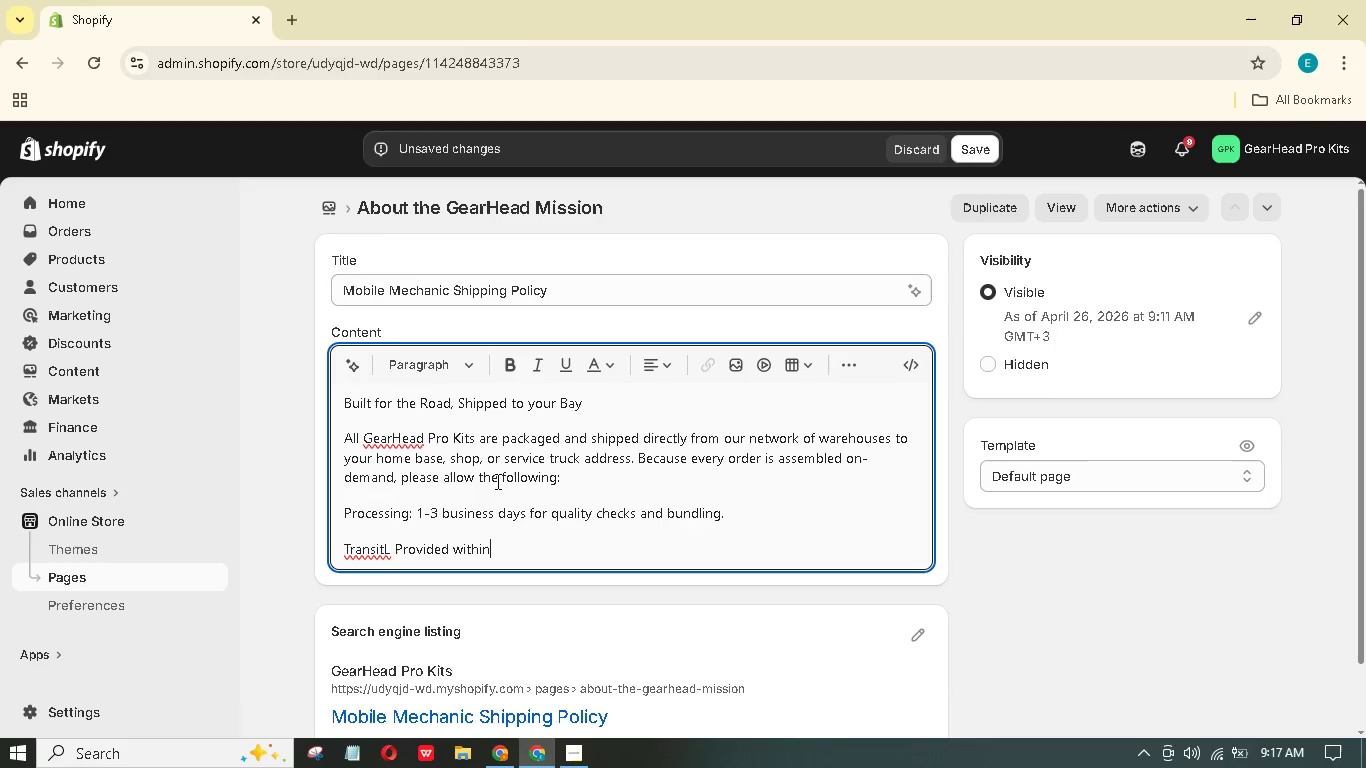 
wait(14.52)
 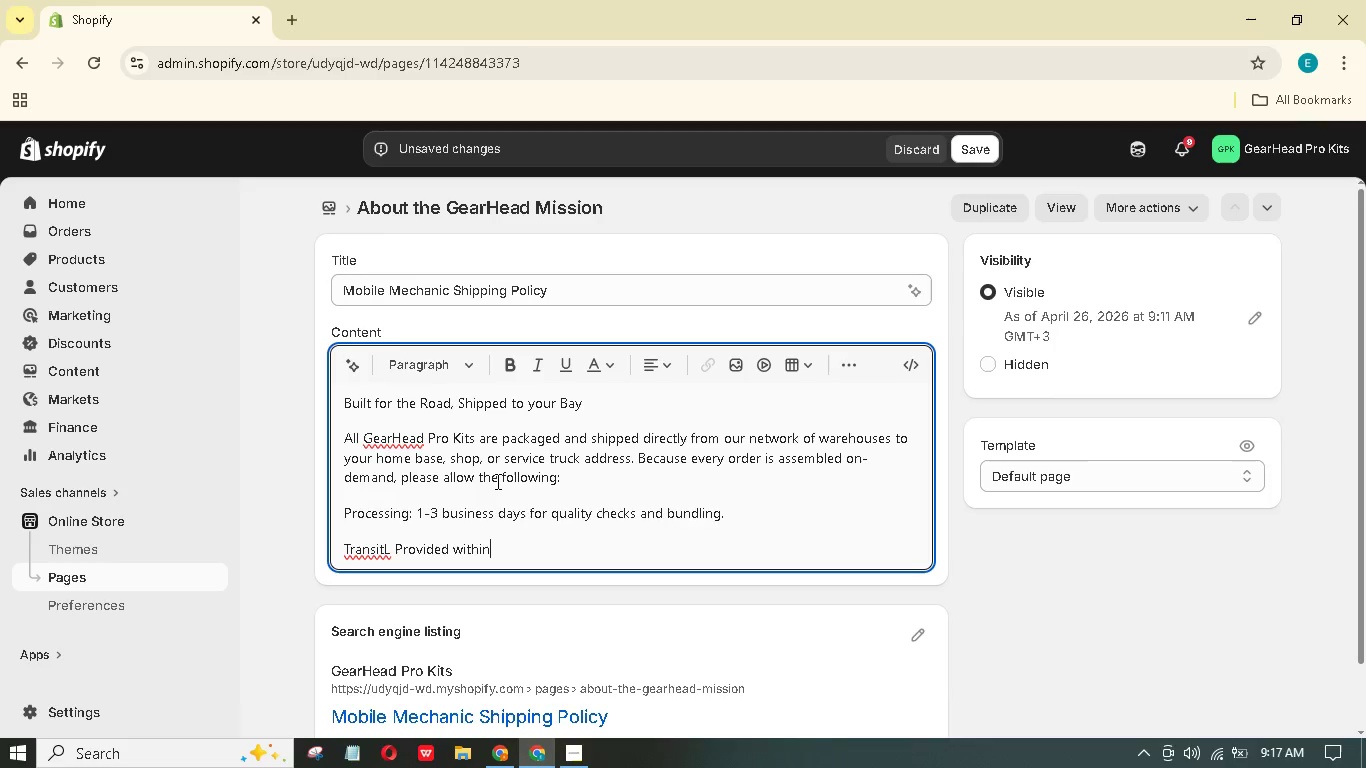 
key(Backspace)
 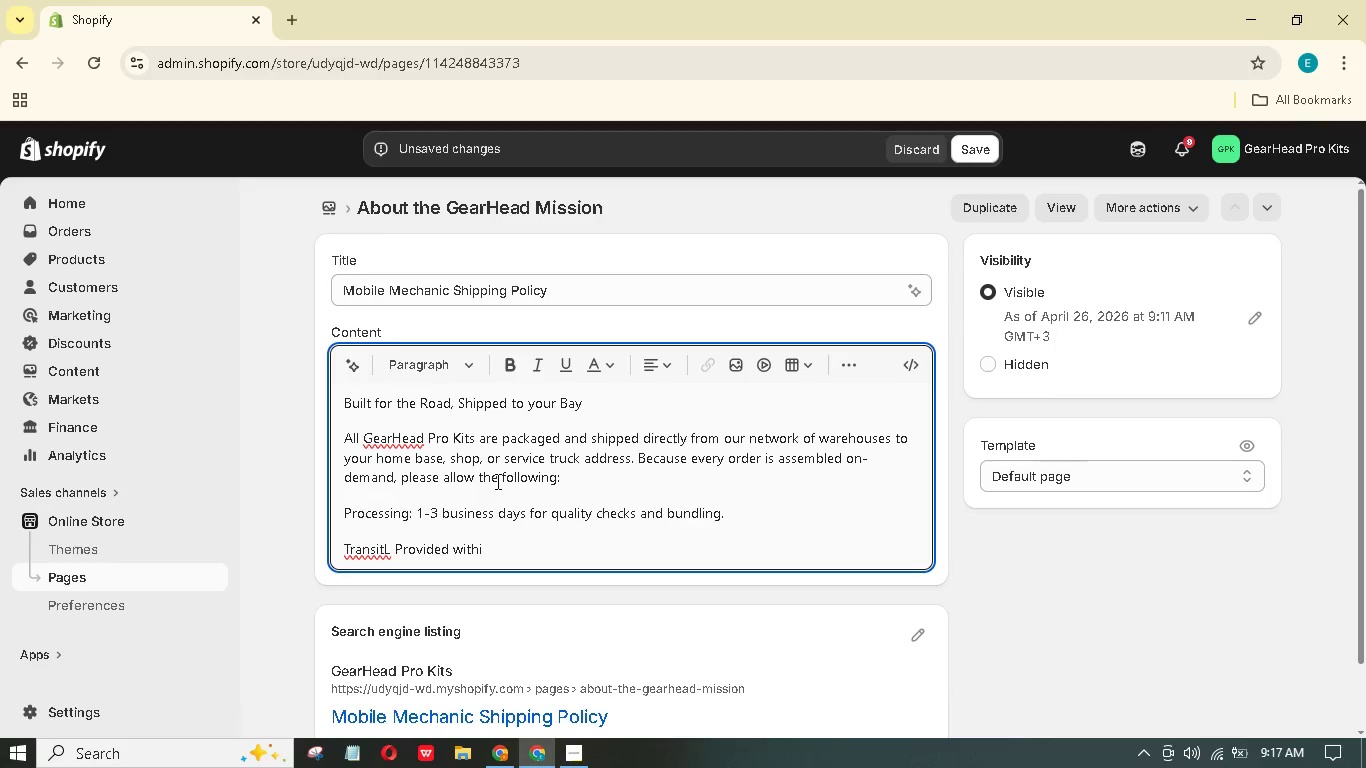 
key(Backspace)
 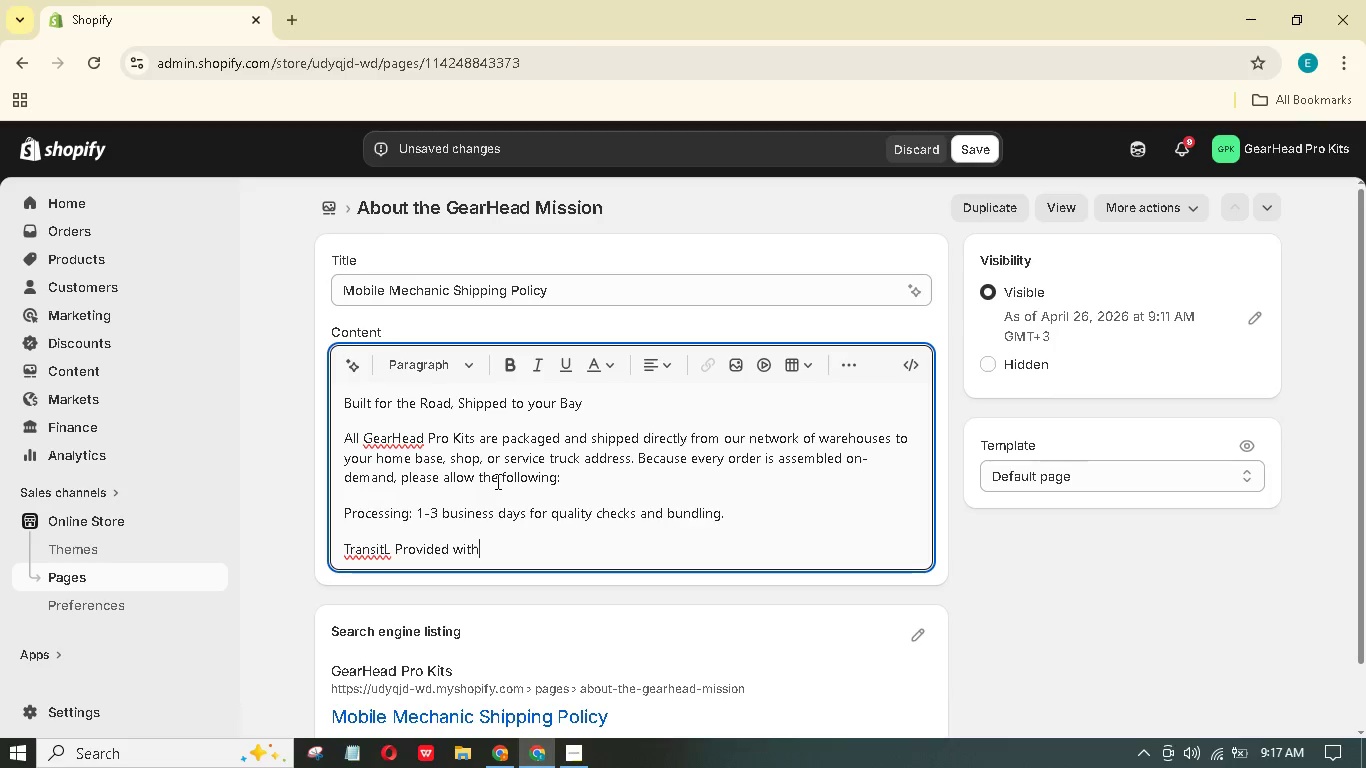 
key(Backspace)
 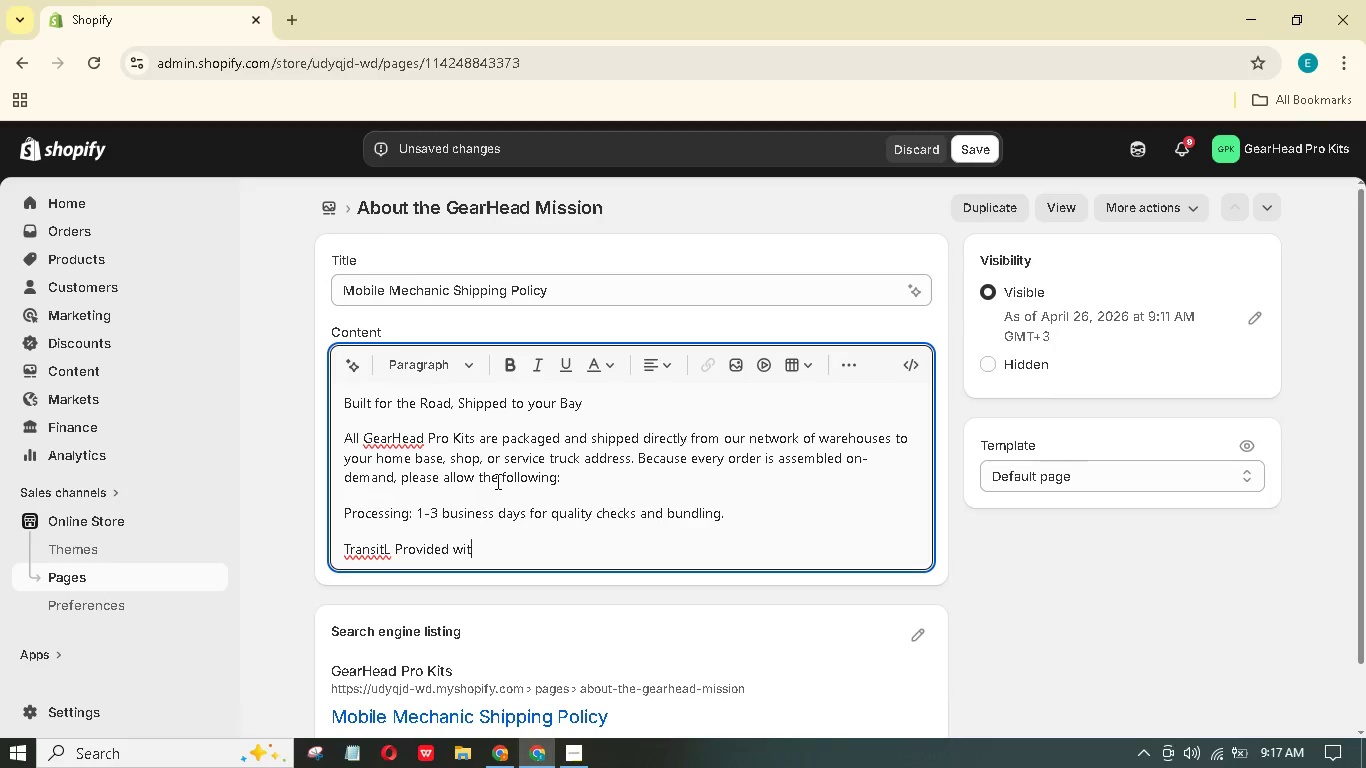 
key(Backspace)
 